 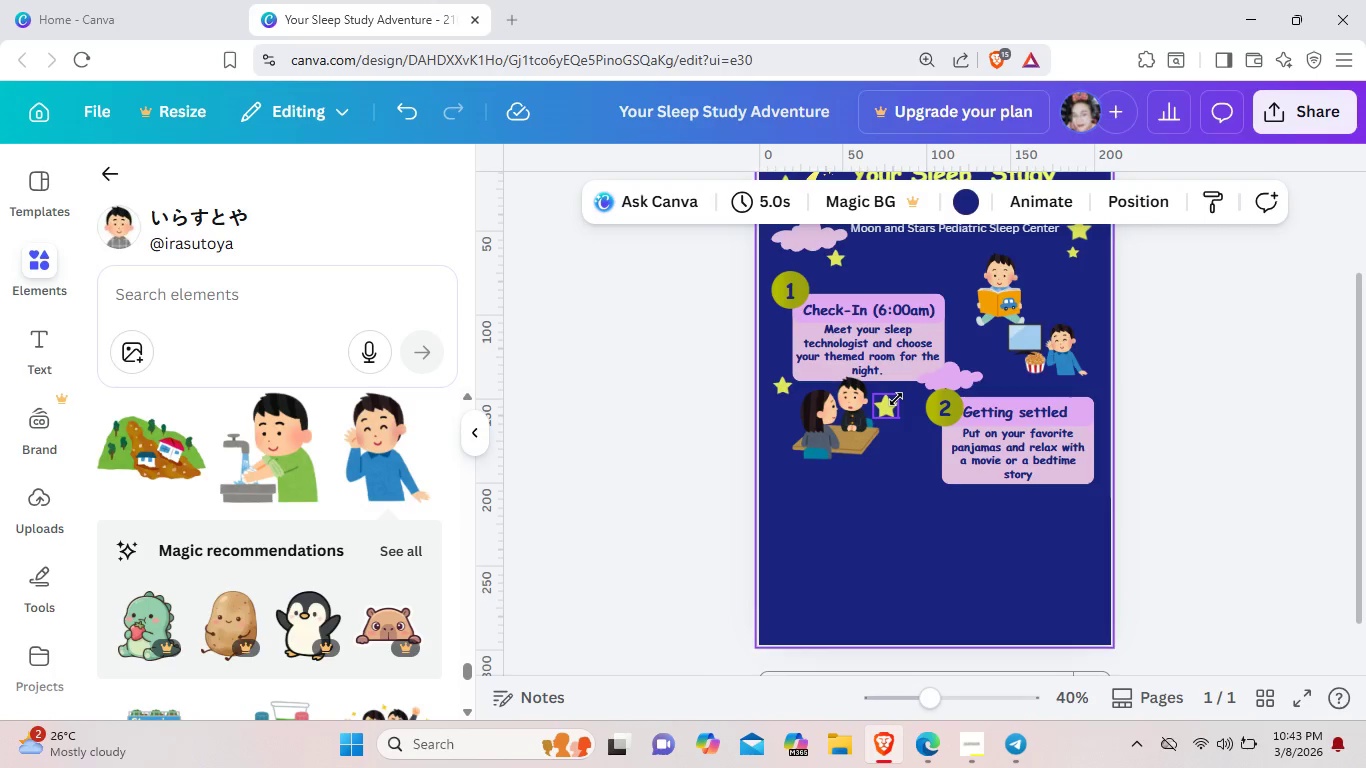 
key(Control+ControlLeft)
 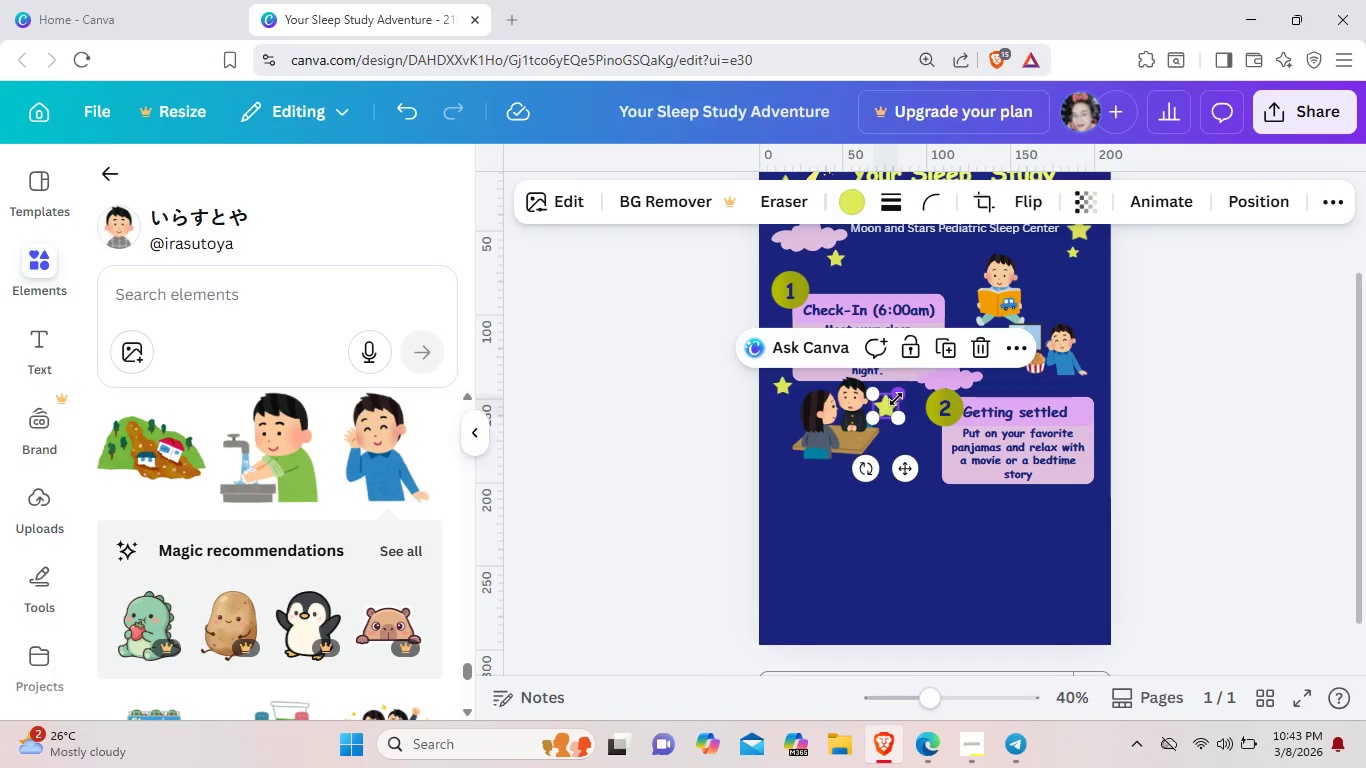 
key(Control+C)
 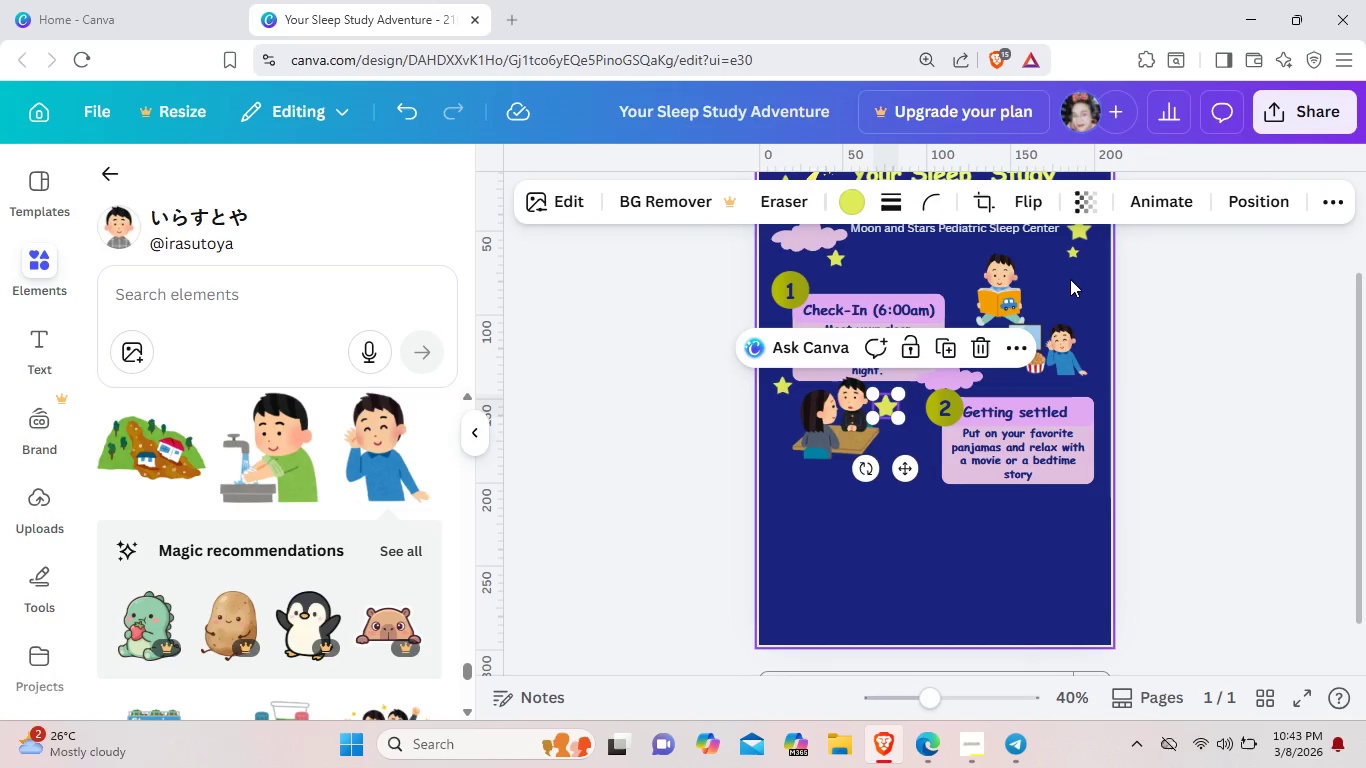 
left_click([1062, 282])
 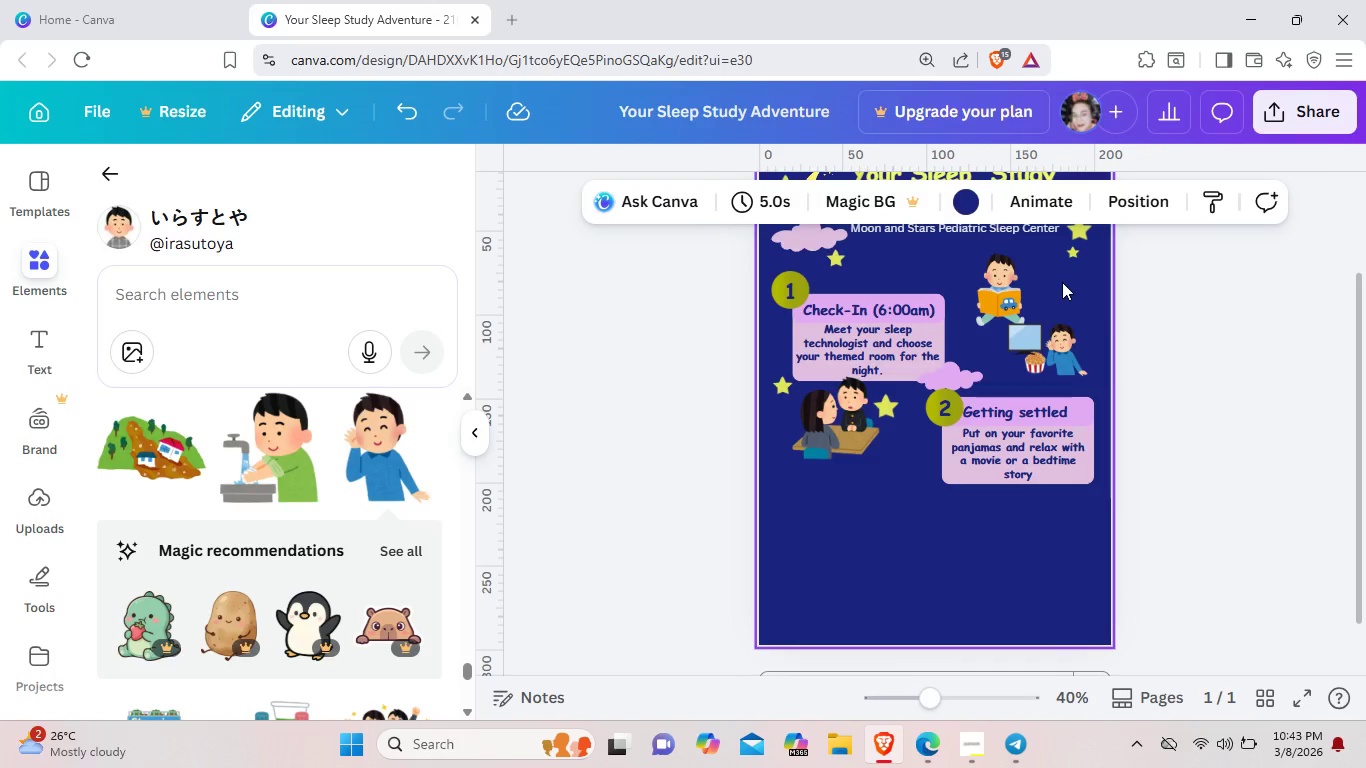 
key(Control+ControlLeft)
 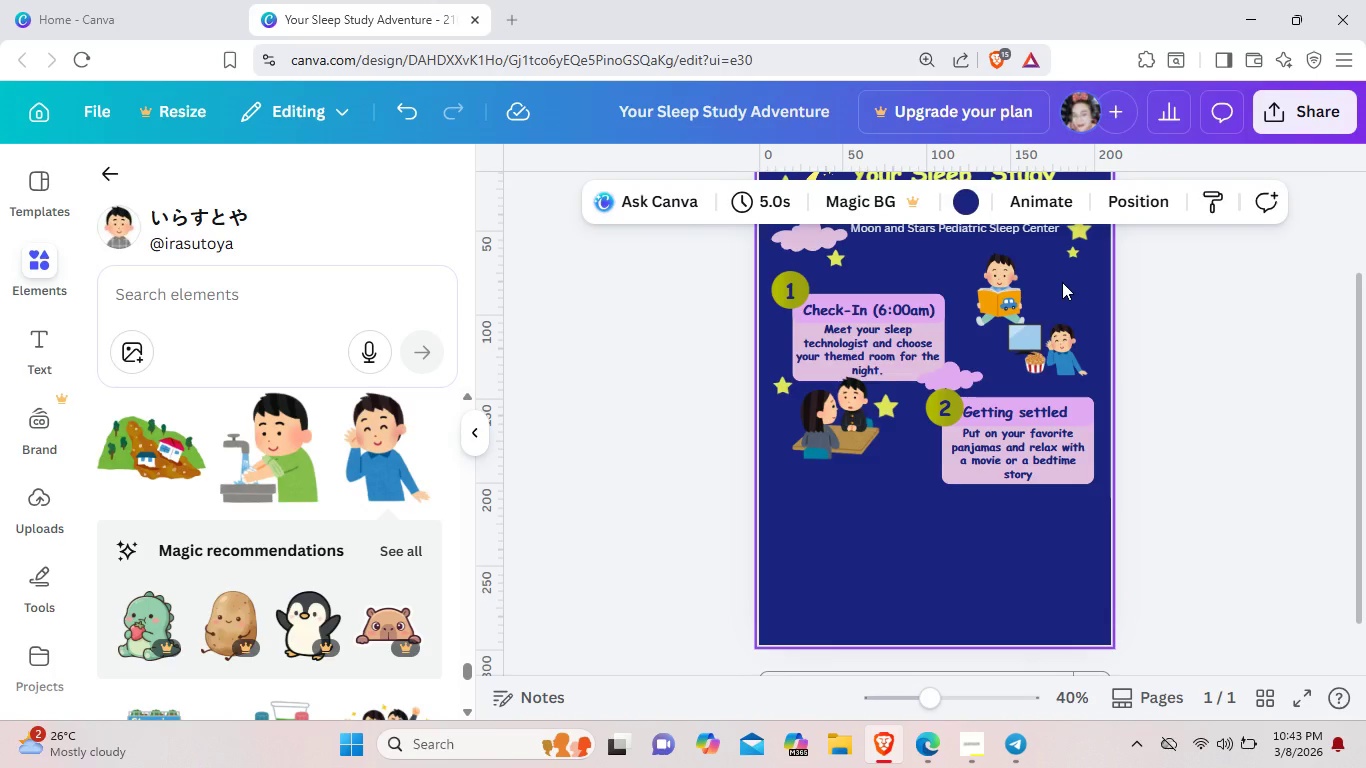 
key(Control+V)
 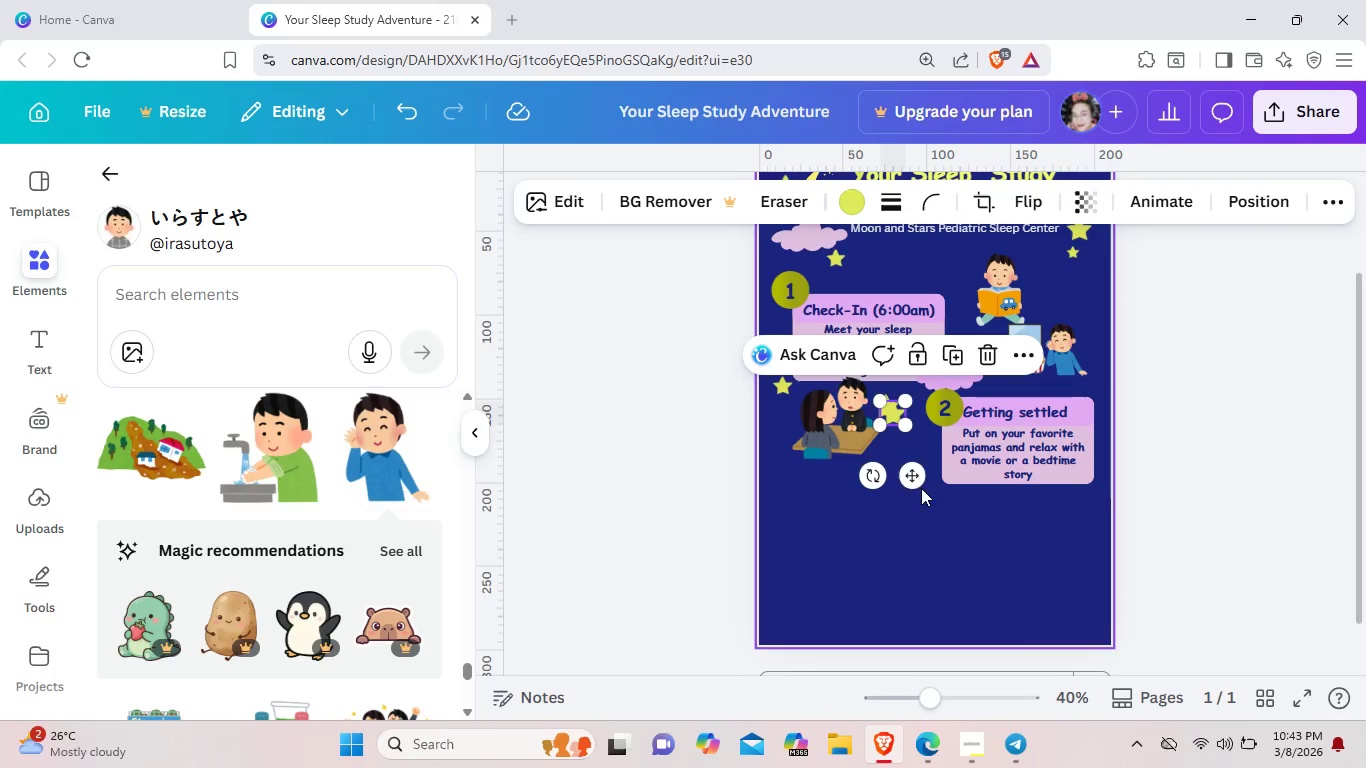 
left_click_drag(start_coordinate=[918, 484], to_coordinate=[1075, 366])
 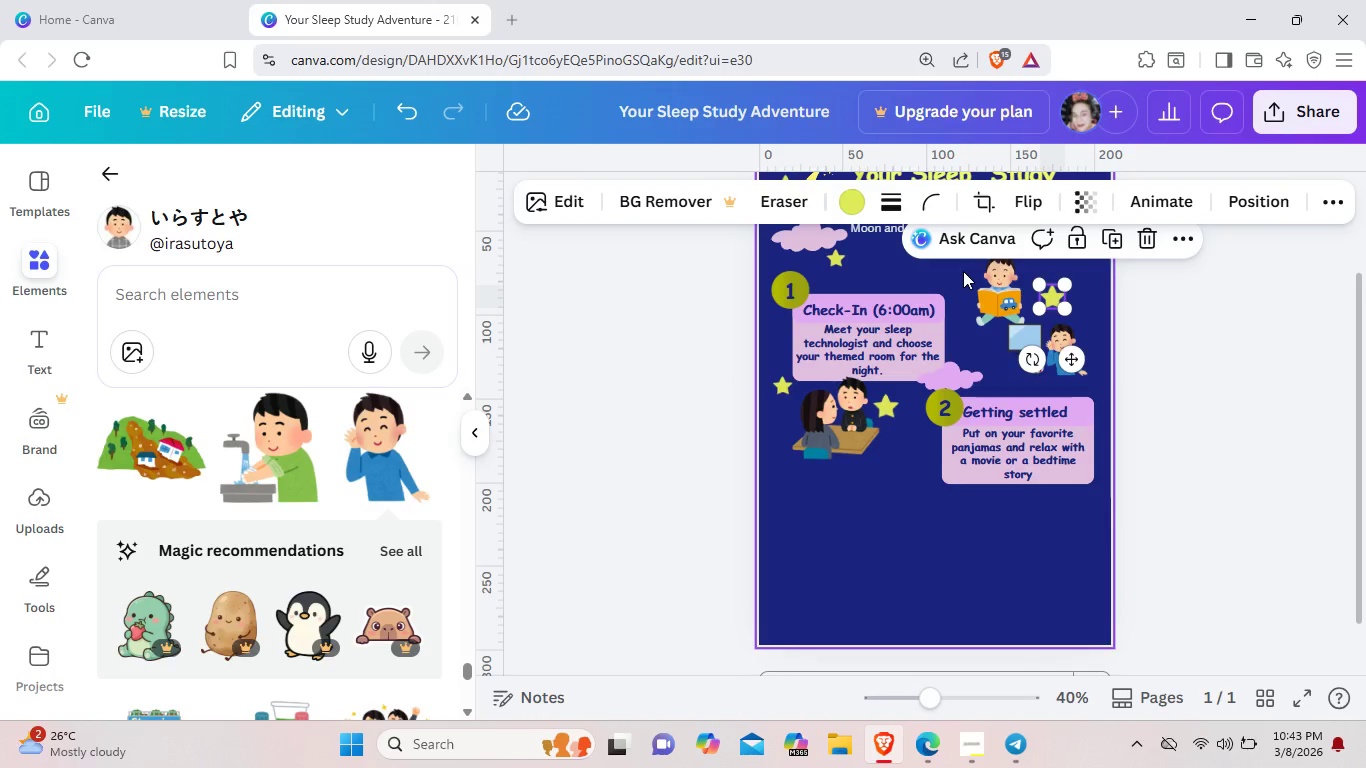 
key(Control+V)
 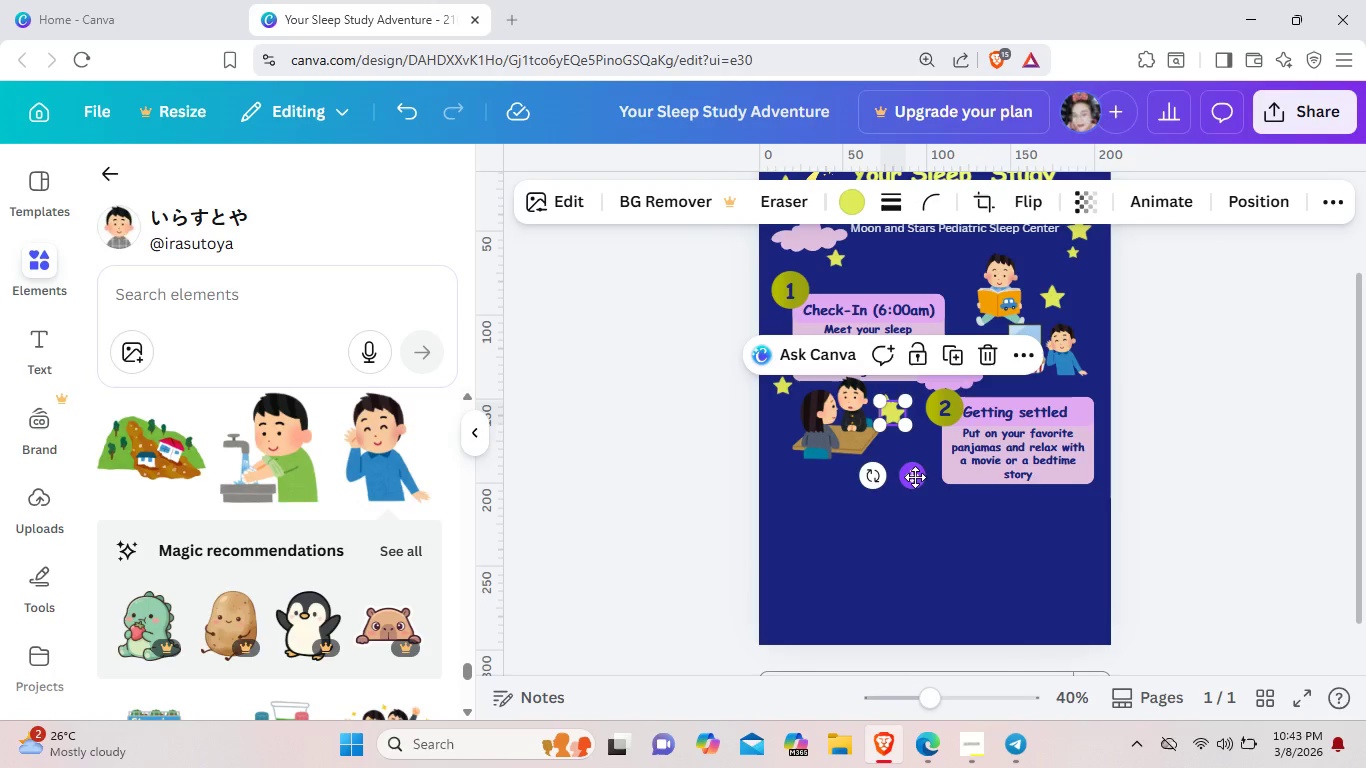 
left_click_drag(start_coordinate=[915, 477], to_coordinate=[976, 339])
 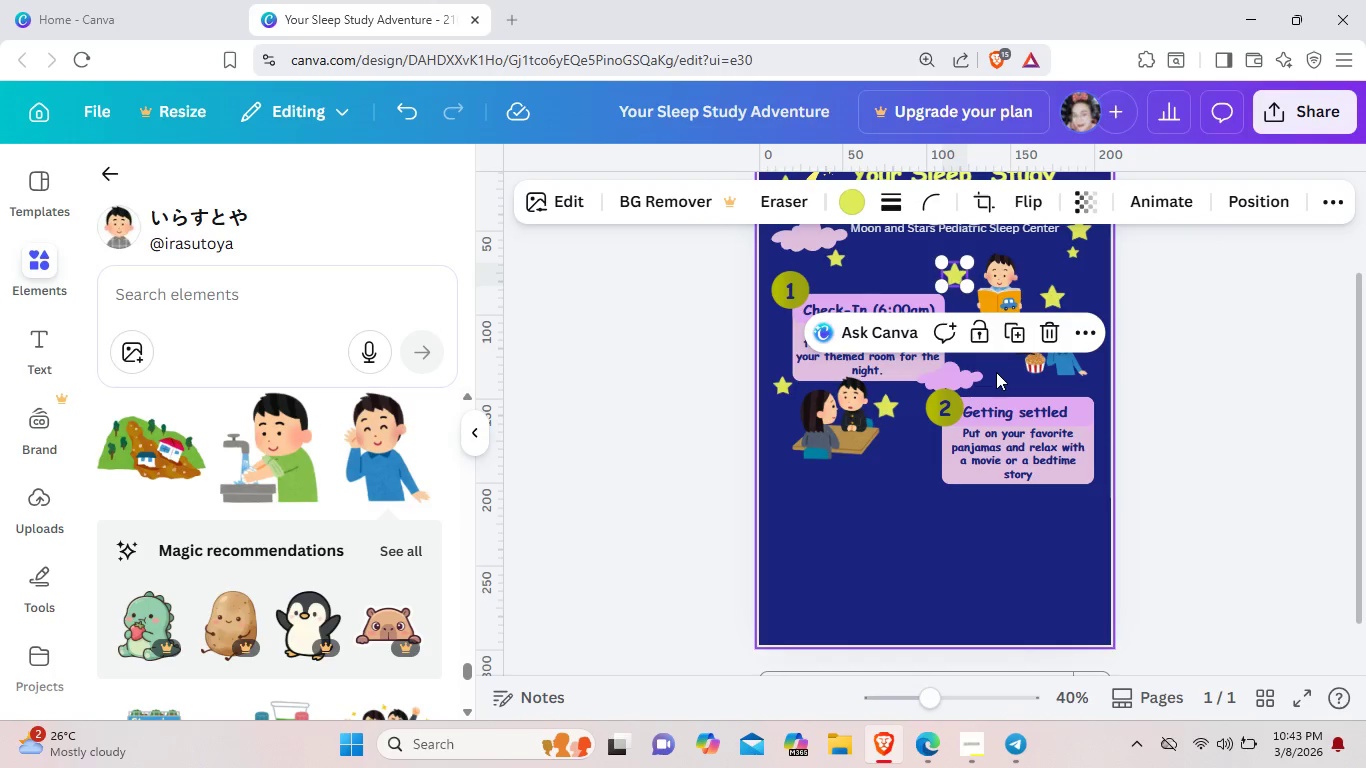 
left_click([996, 372])
 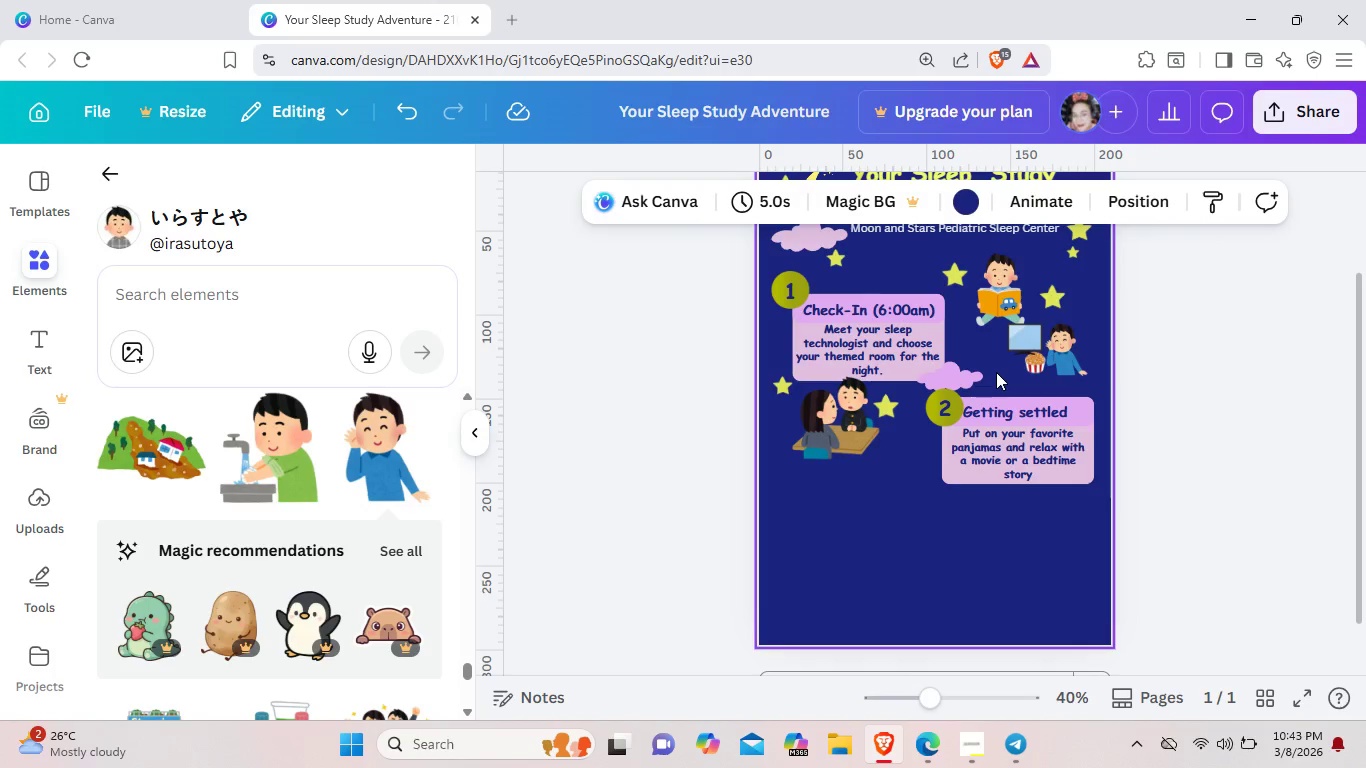 
key(Control+ControlLeft)
 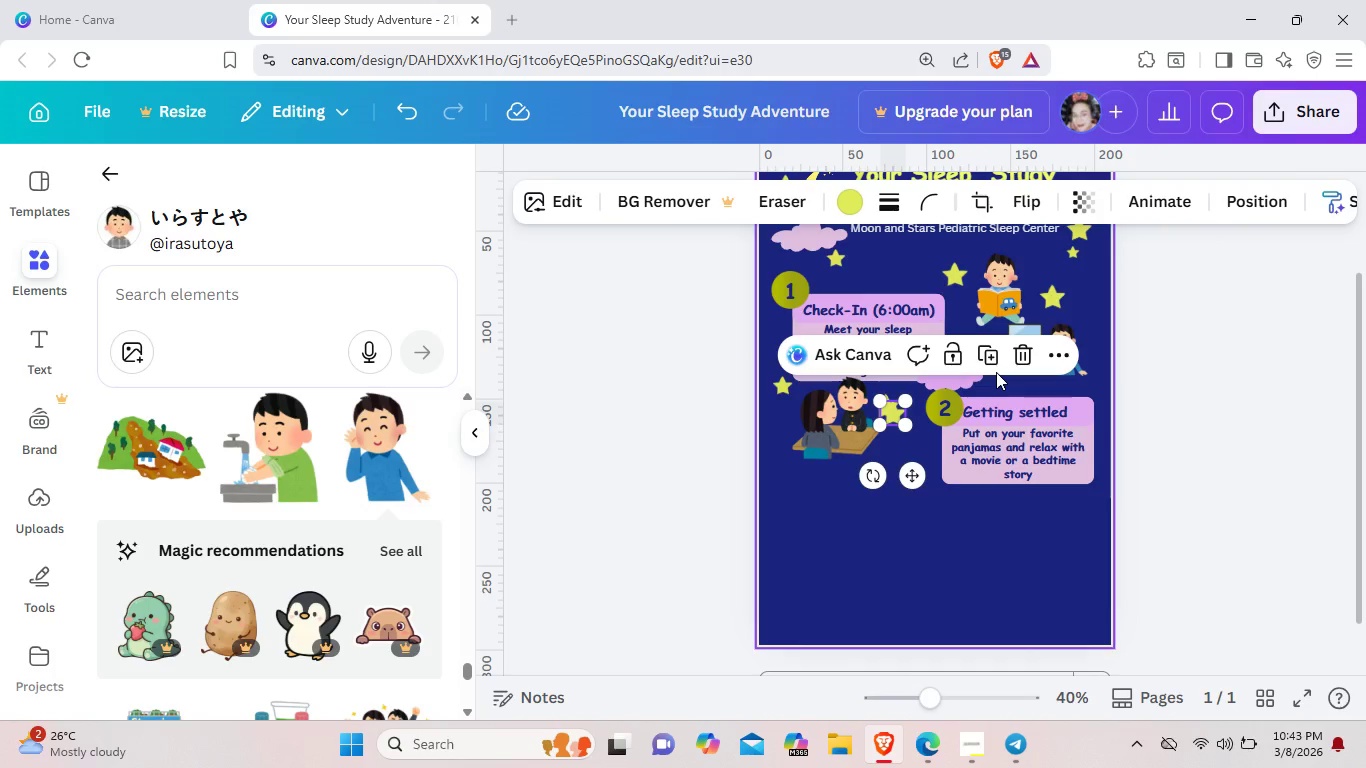 
key(Control+V)
 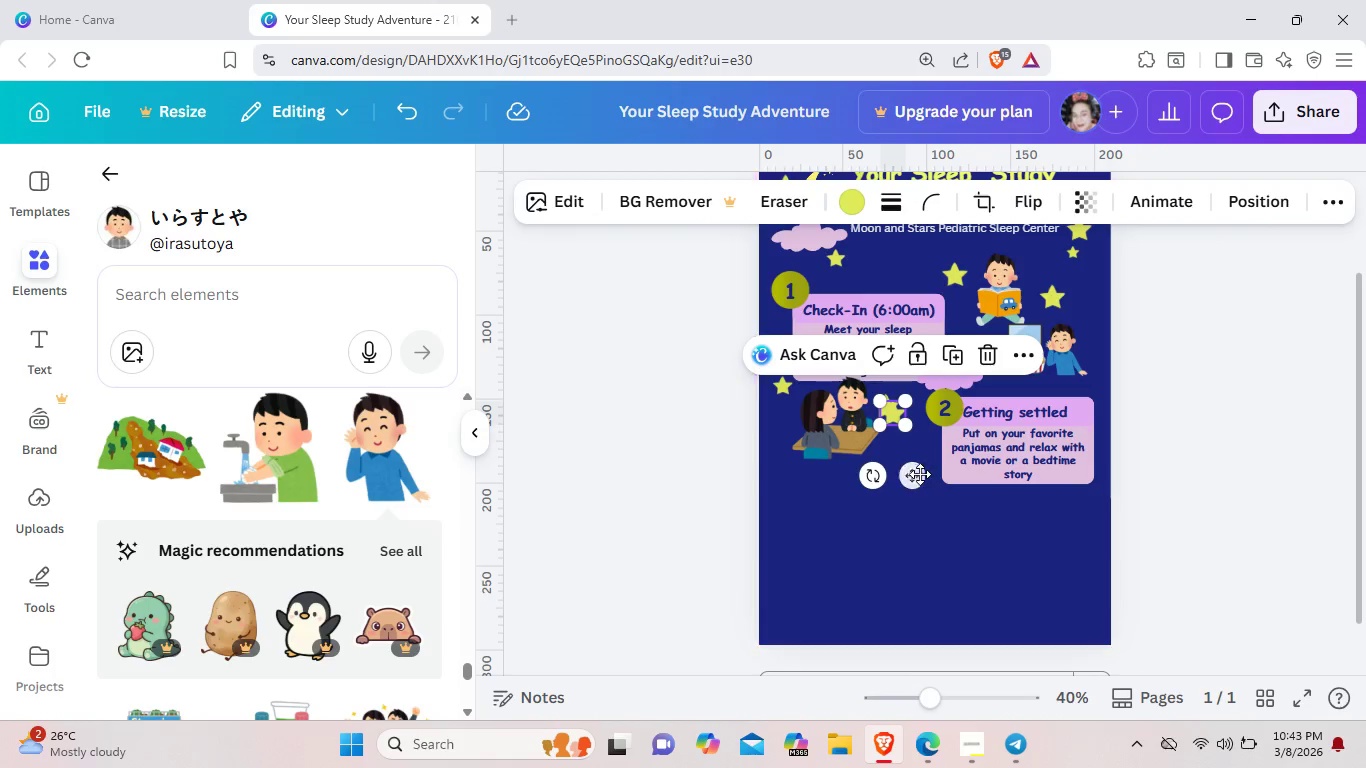 
left_click_drag(start_coordinate=[915, 474], to_coordinate=[1015, 405])
 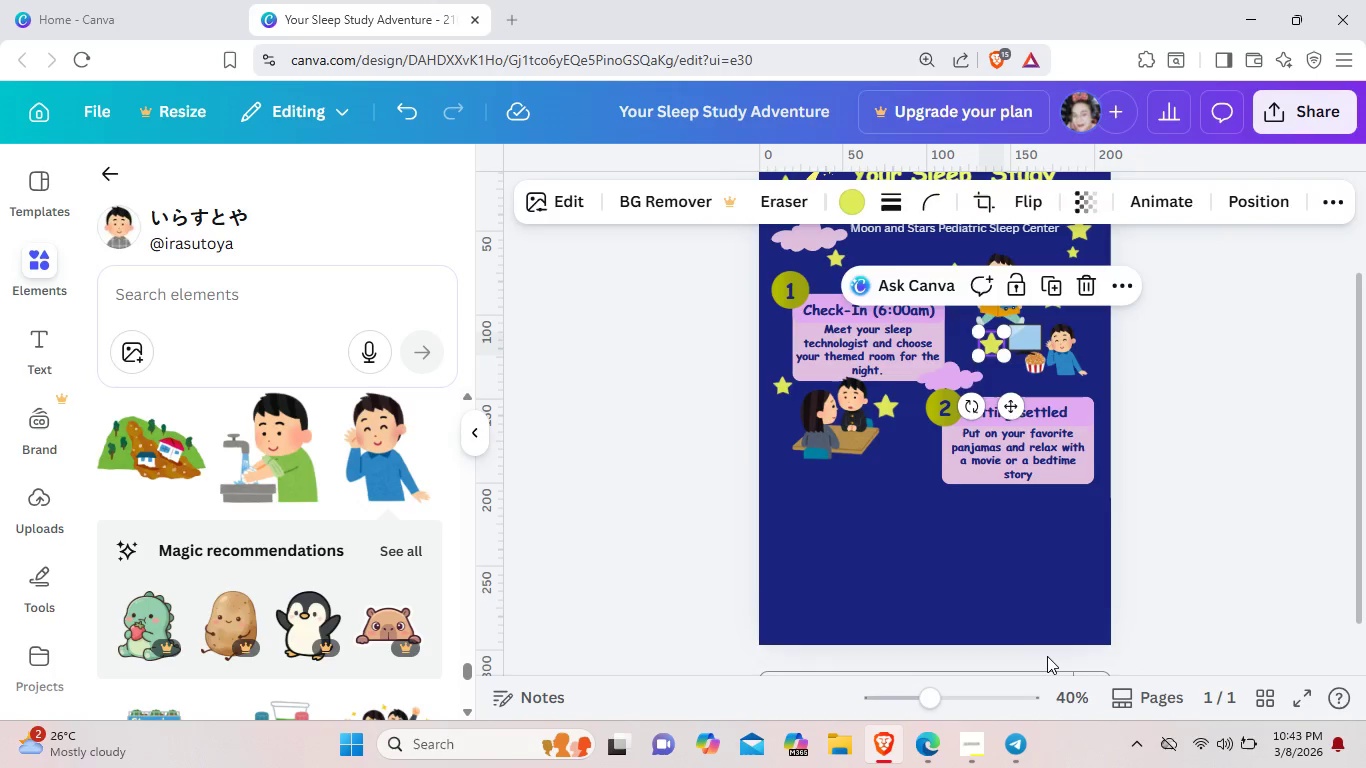 
left_click([1047, 656])
 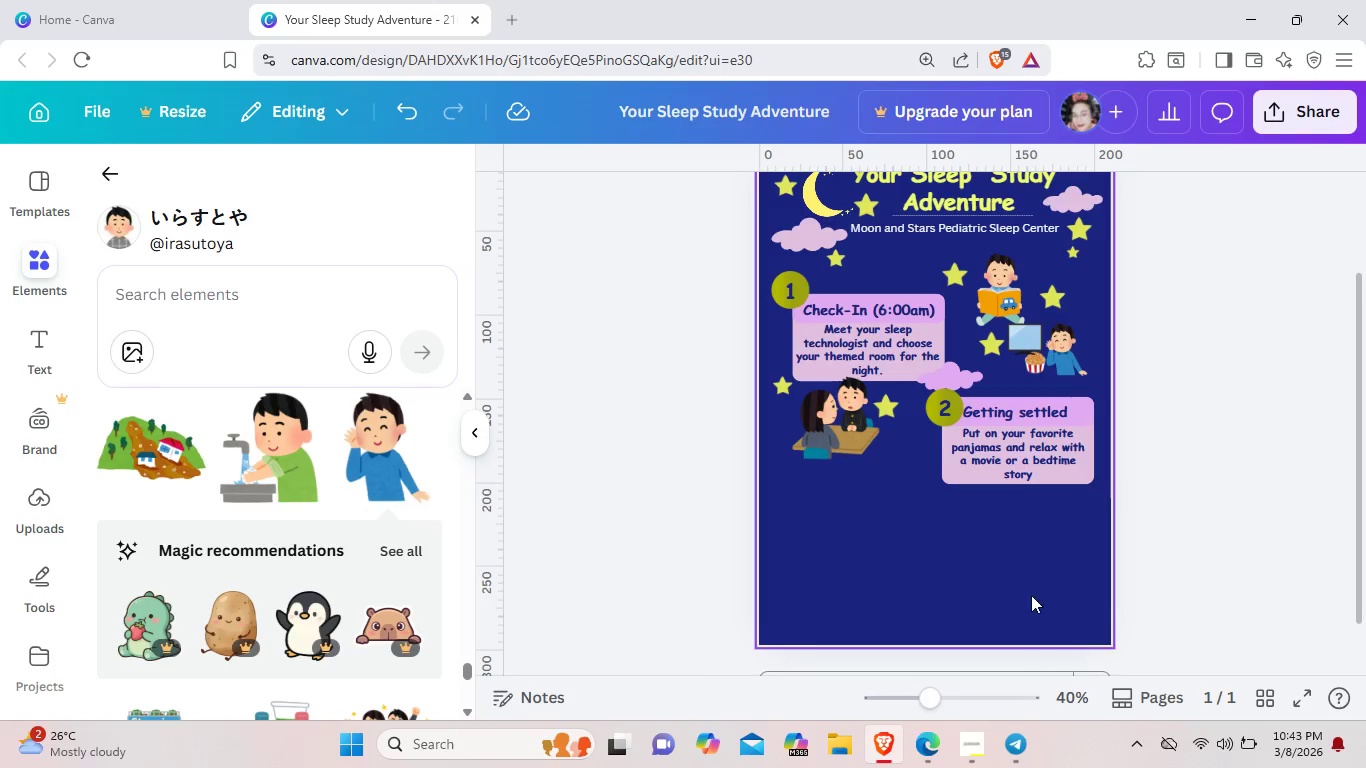 
left_click([1030, 597])
 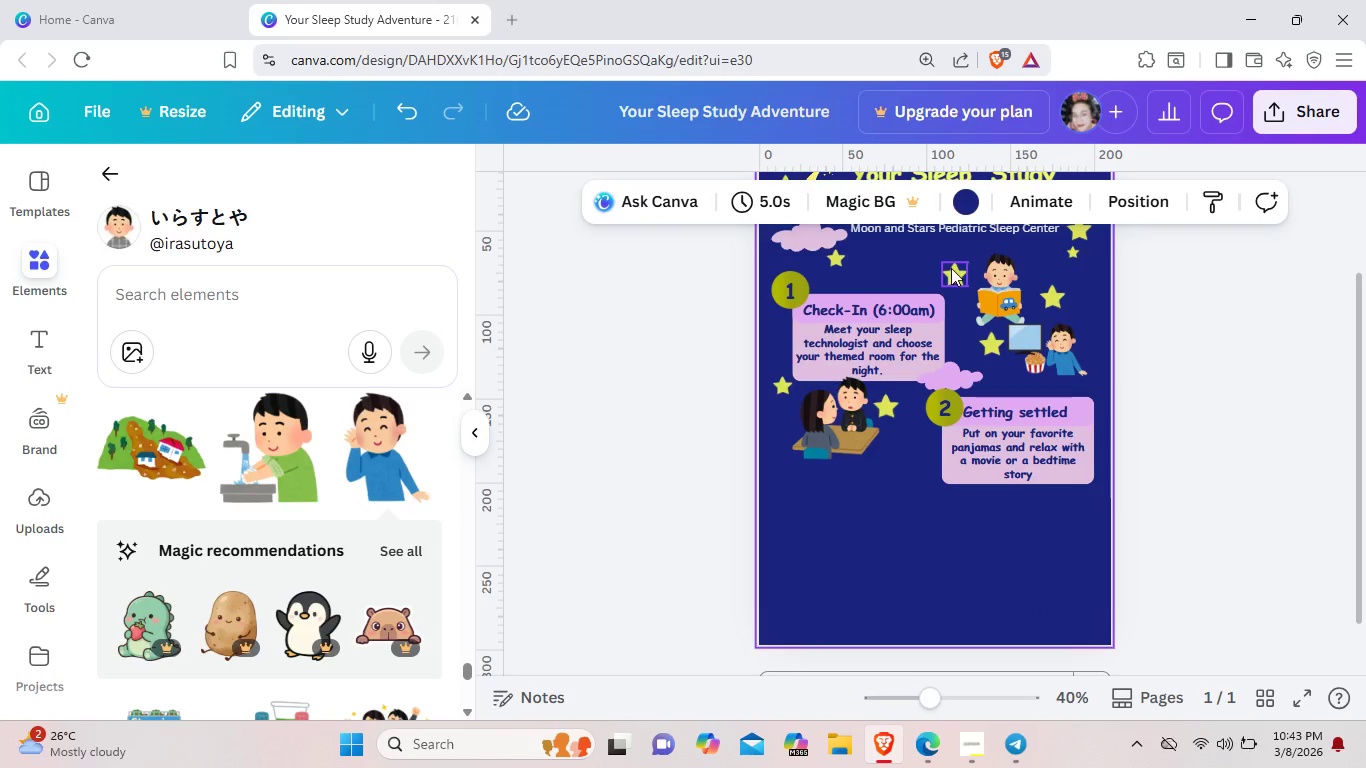 
left_click([951, 268])
 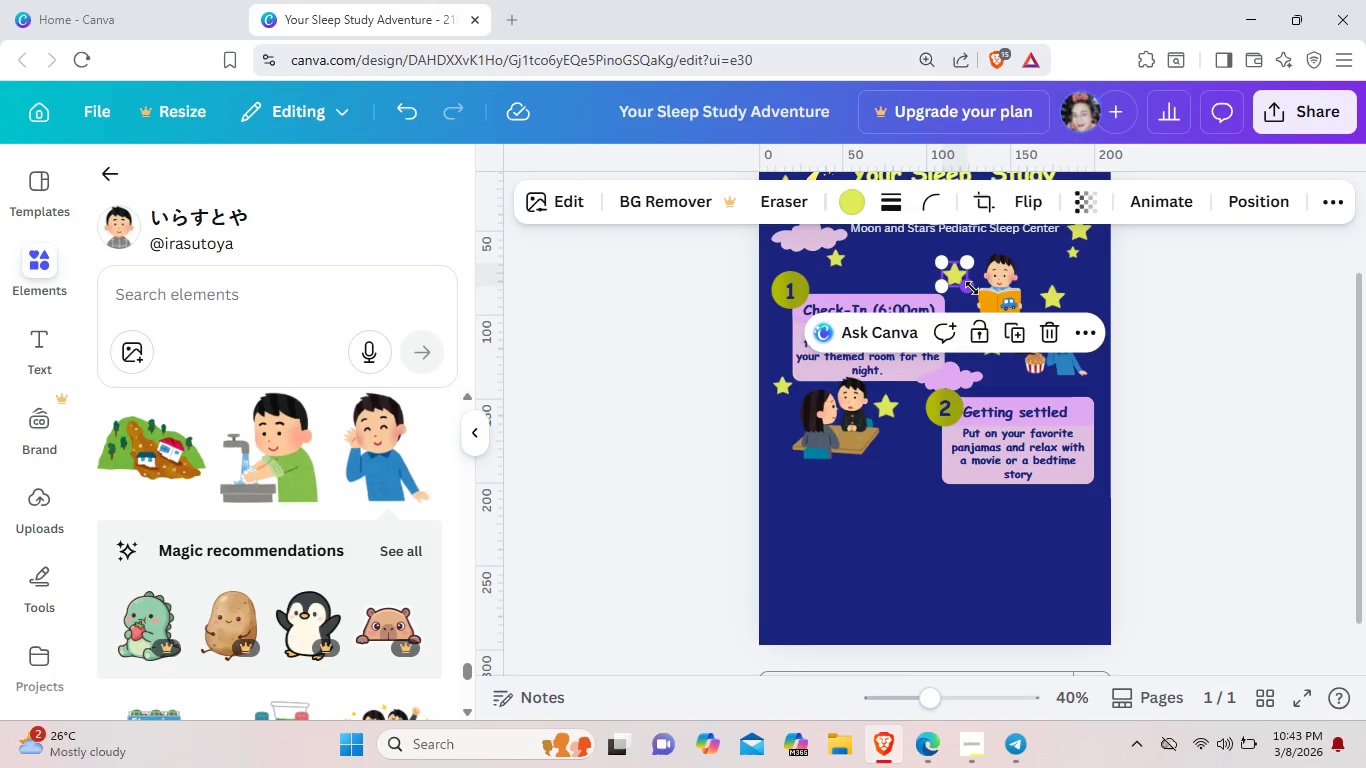 
left_click_drag(start_coordinate=[972, 288], to_coordinate=[965, 282])
 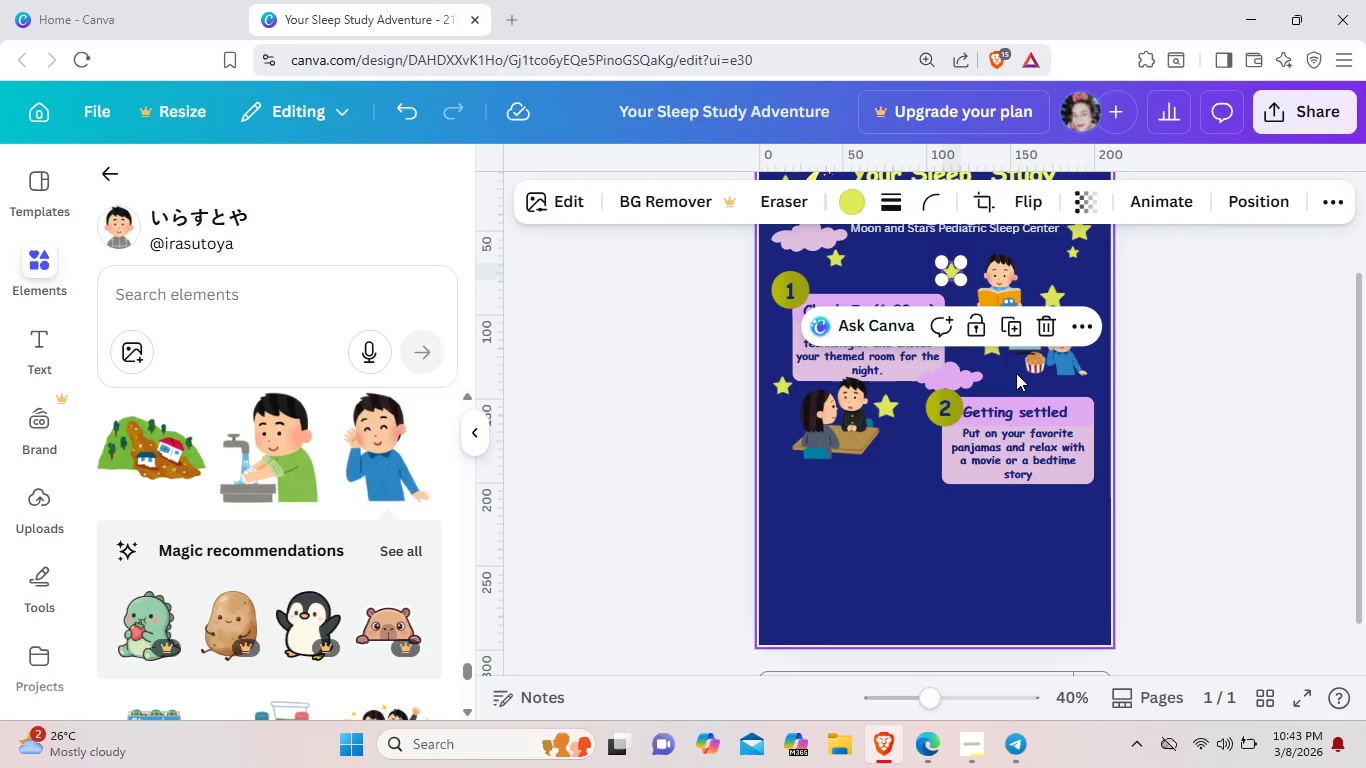 
left_click([1016, 373])
 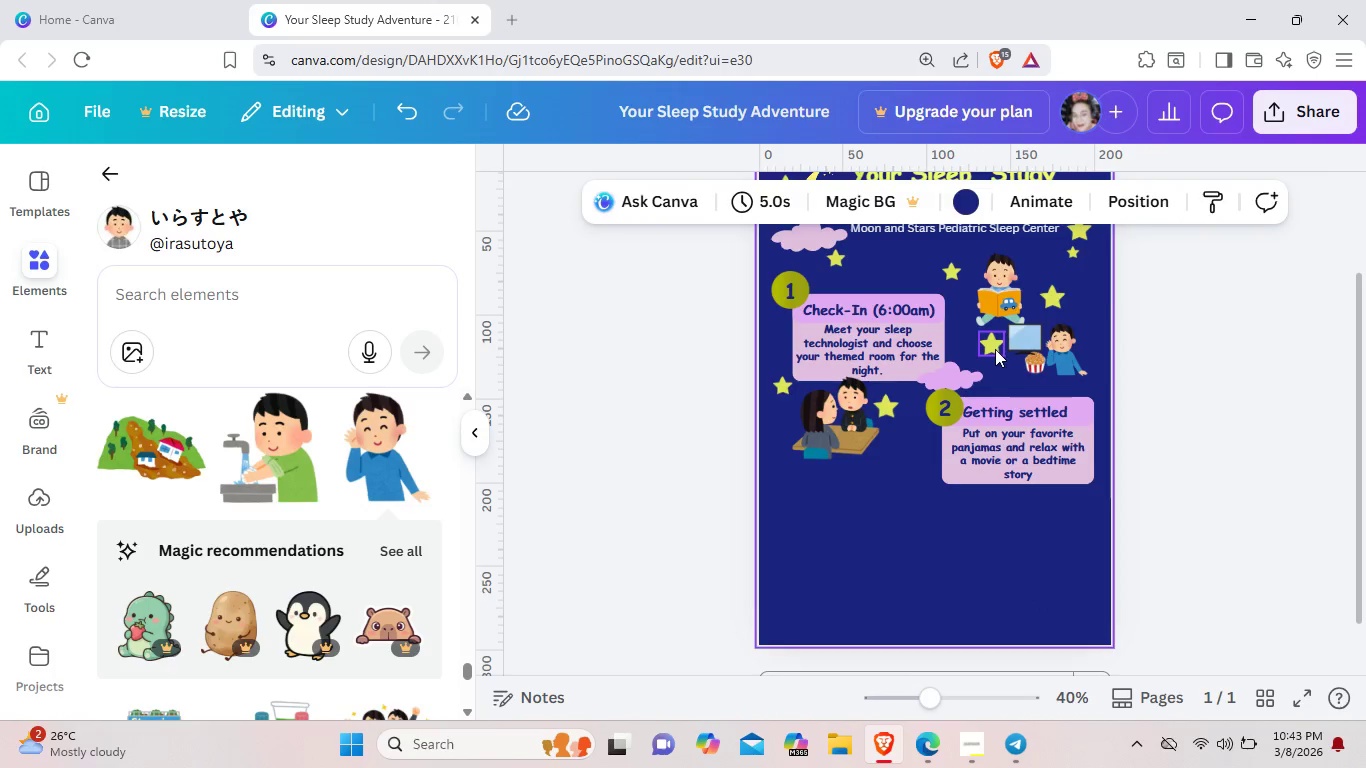 
left_click([995, 349])
 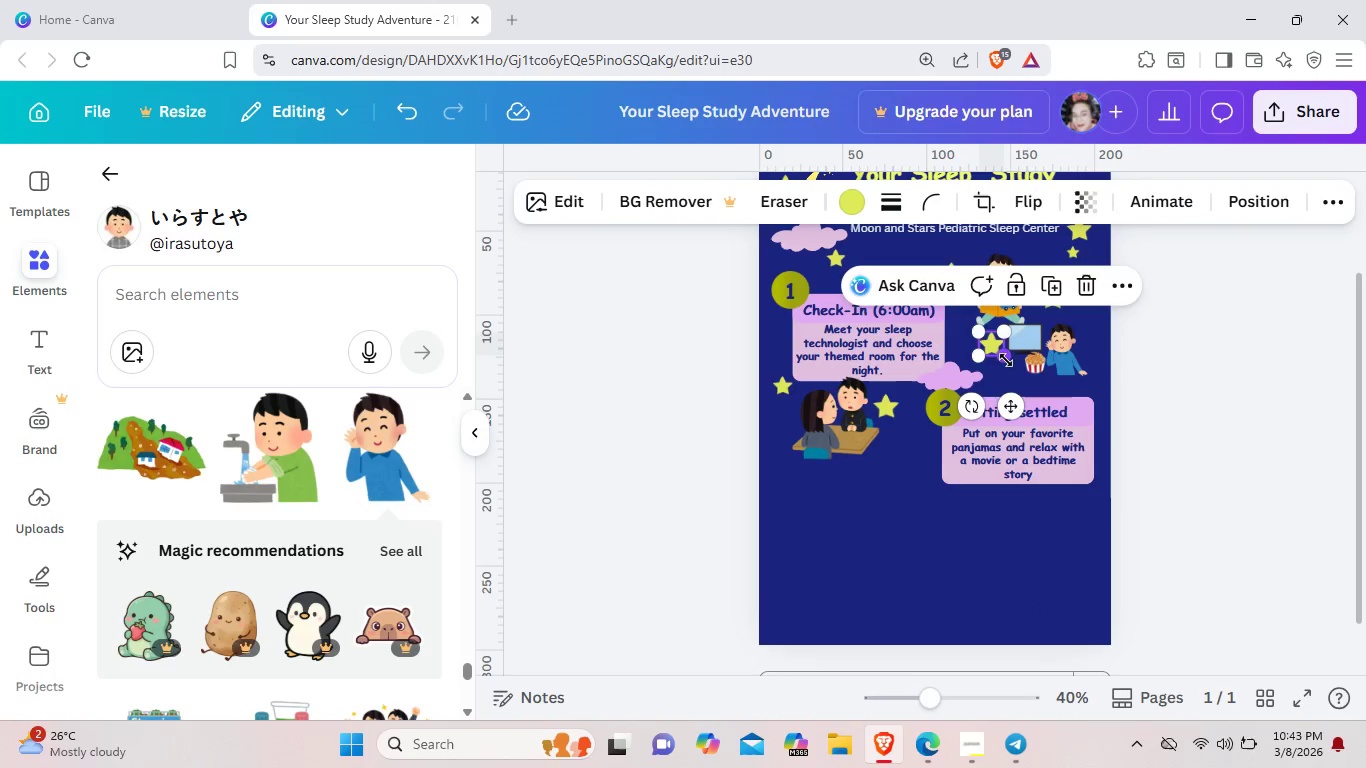 
left_click_drag(start_coordinate=[1007, 364], to_coordinate=[1004, 354])
 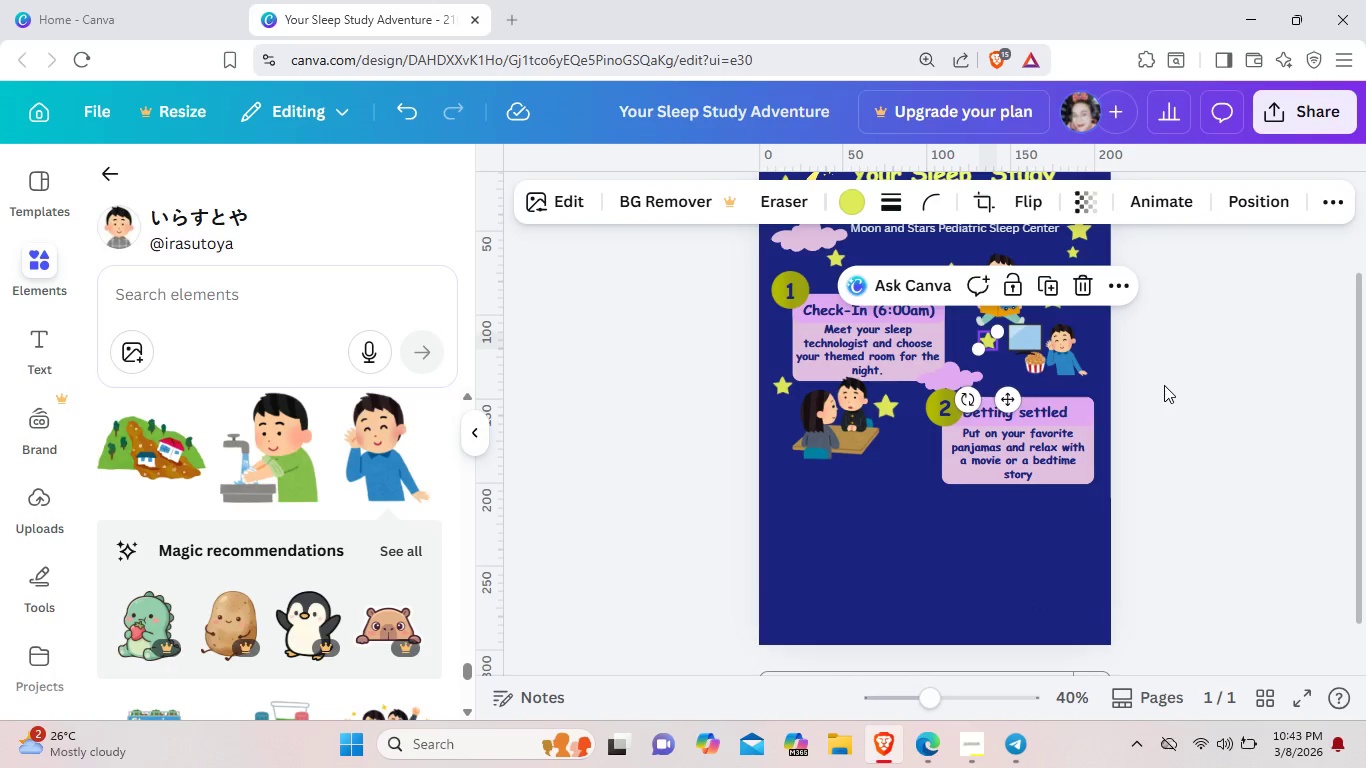 
left_click([1164, 385])
 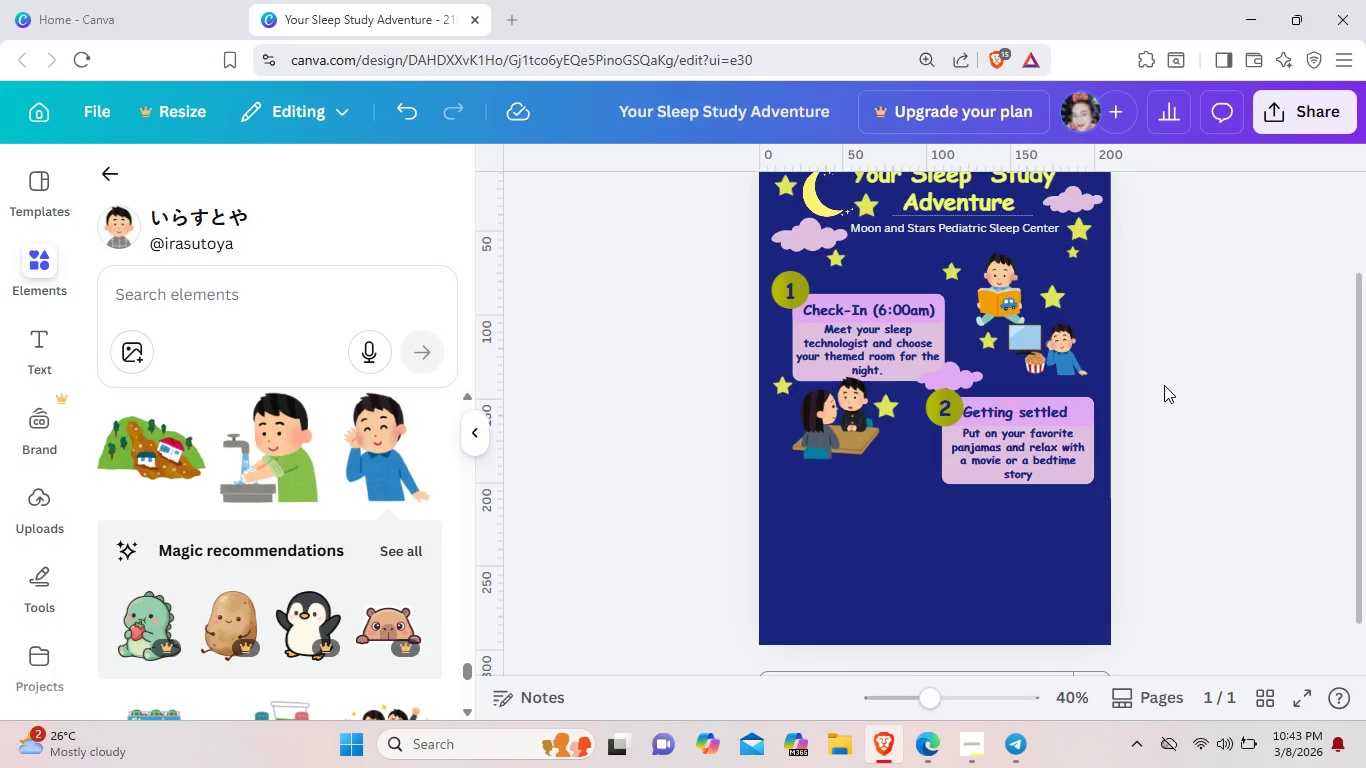 
wait(8.2)
 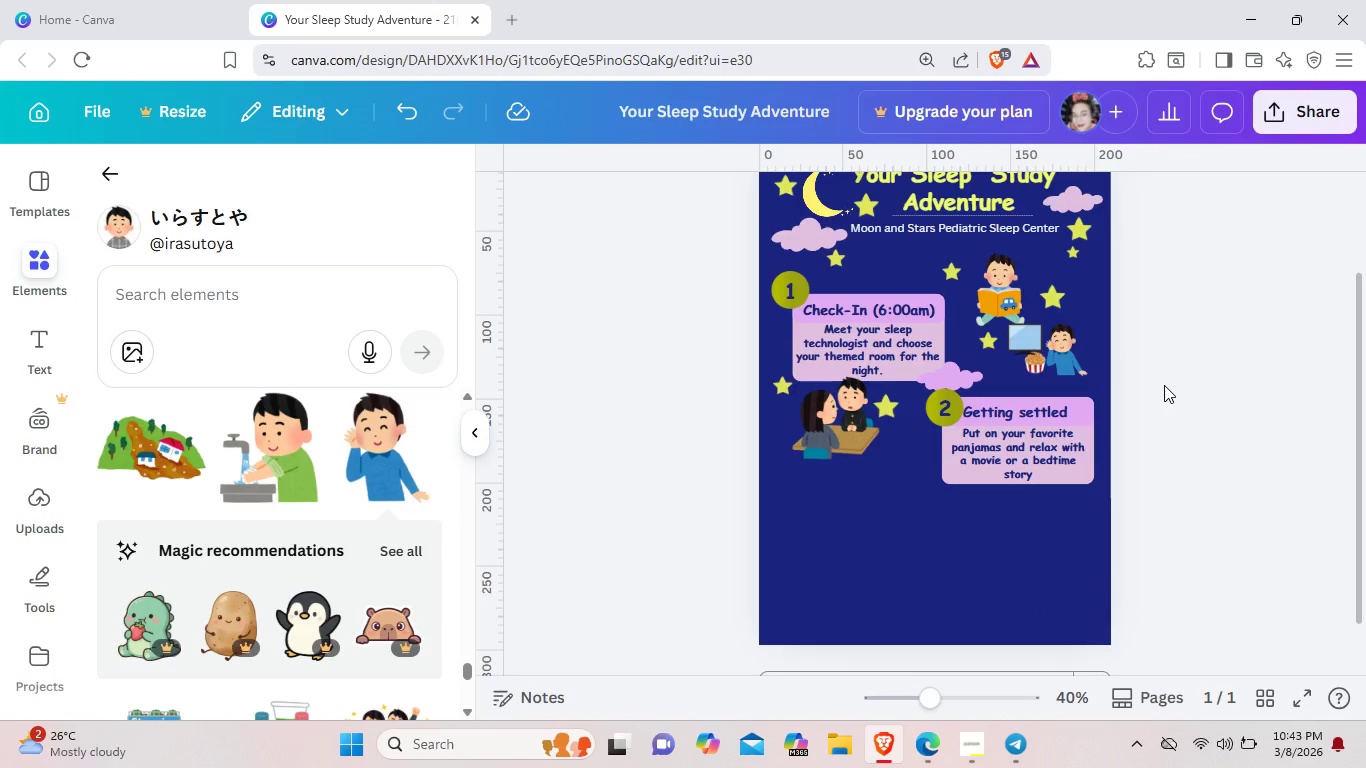 
left_click([937, 408])
 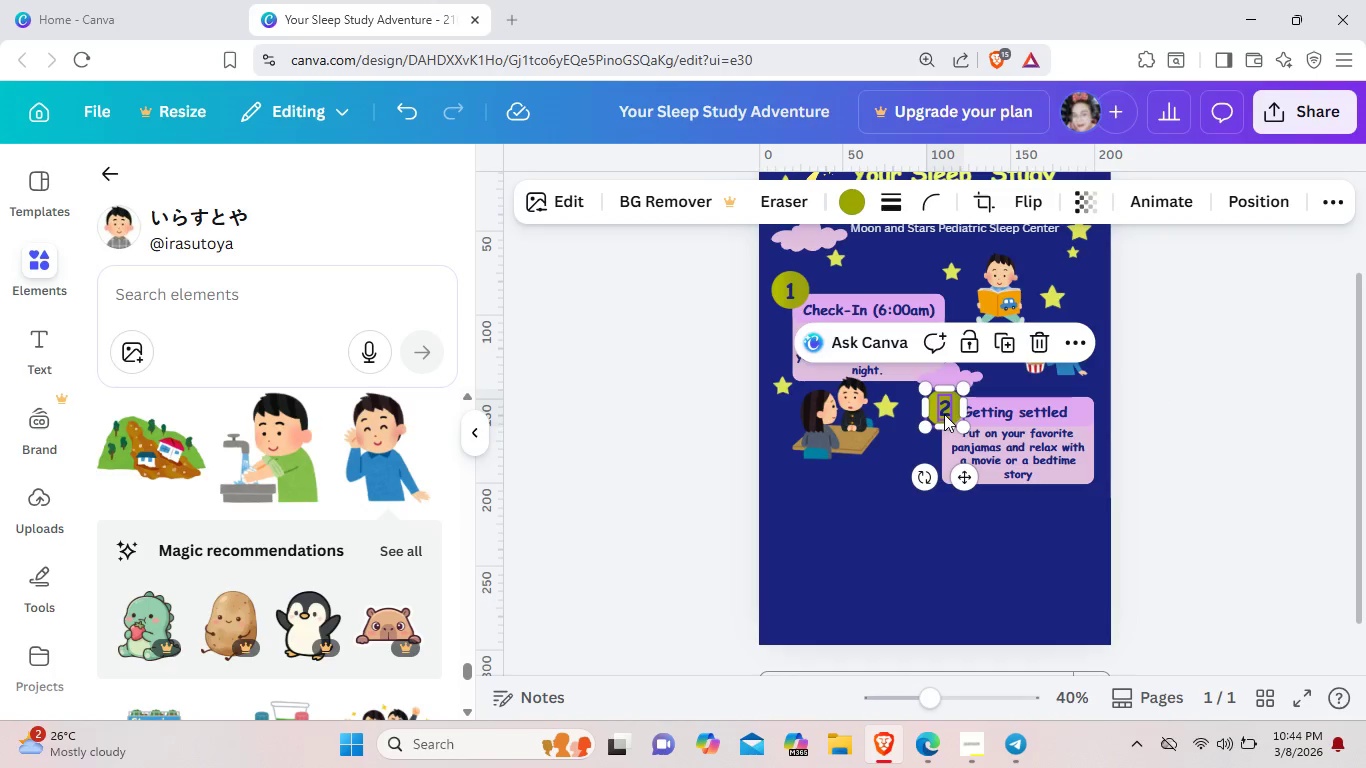 
left_click([944, 414])
 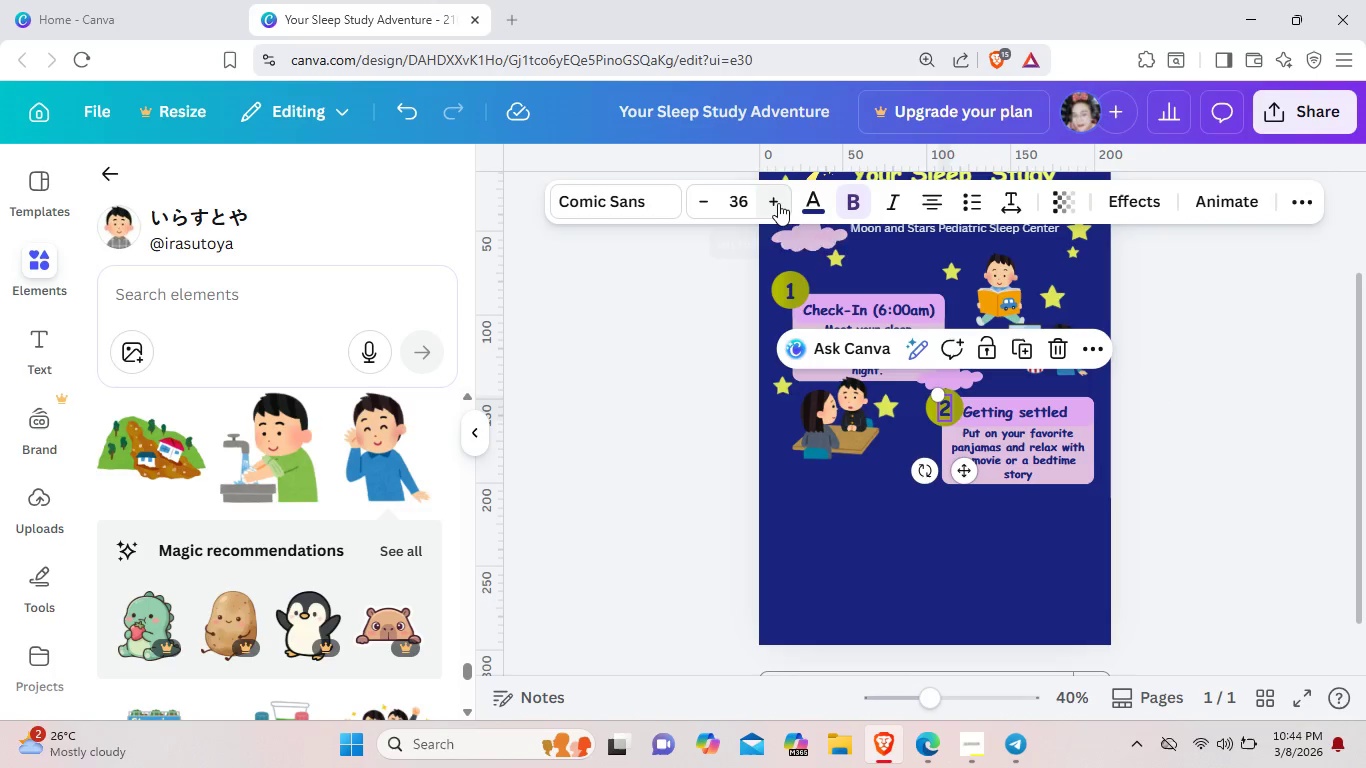 
left_click([778, 203])
 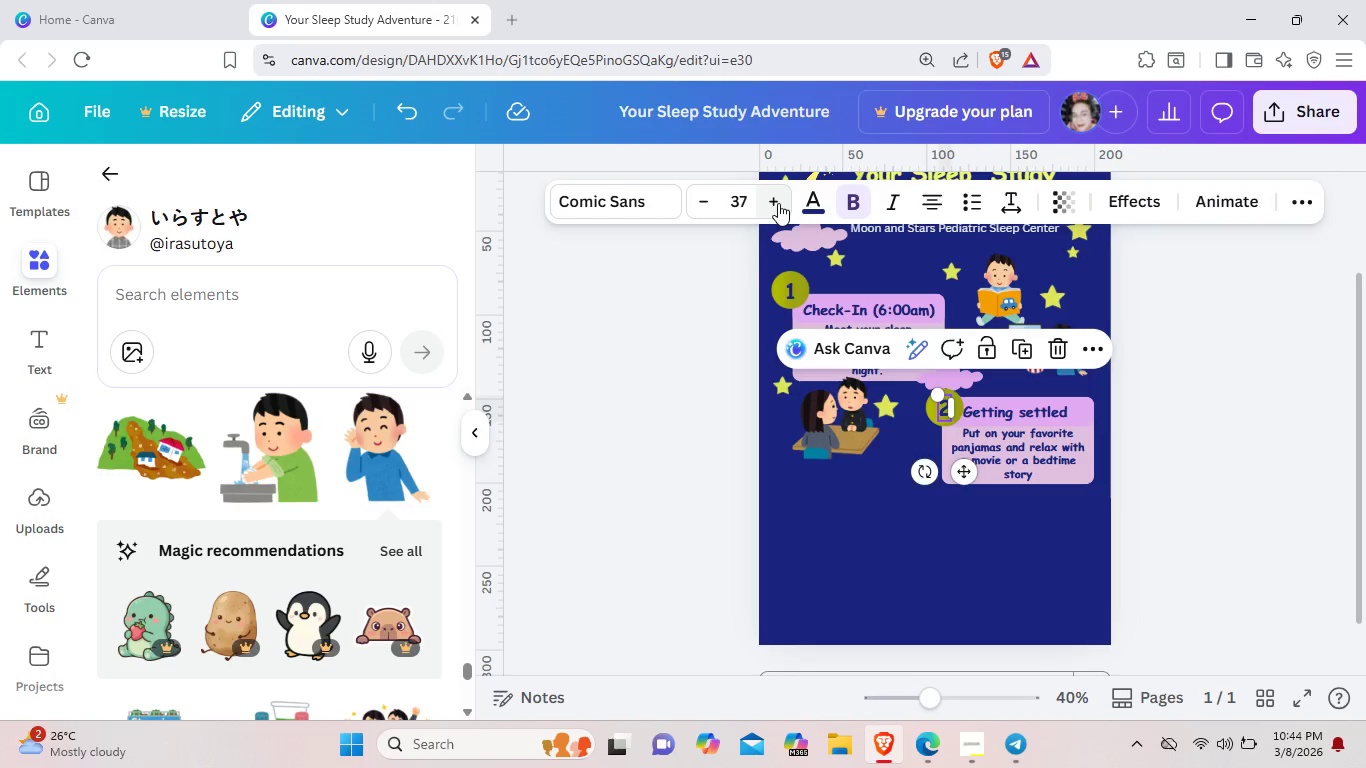 
left_click([778, 203])
 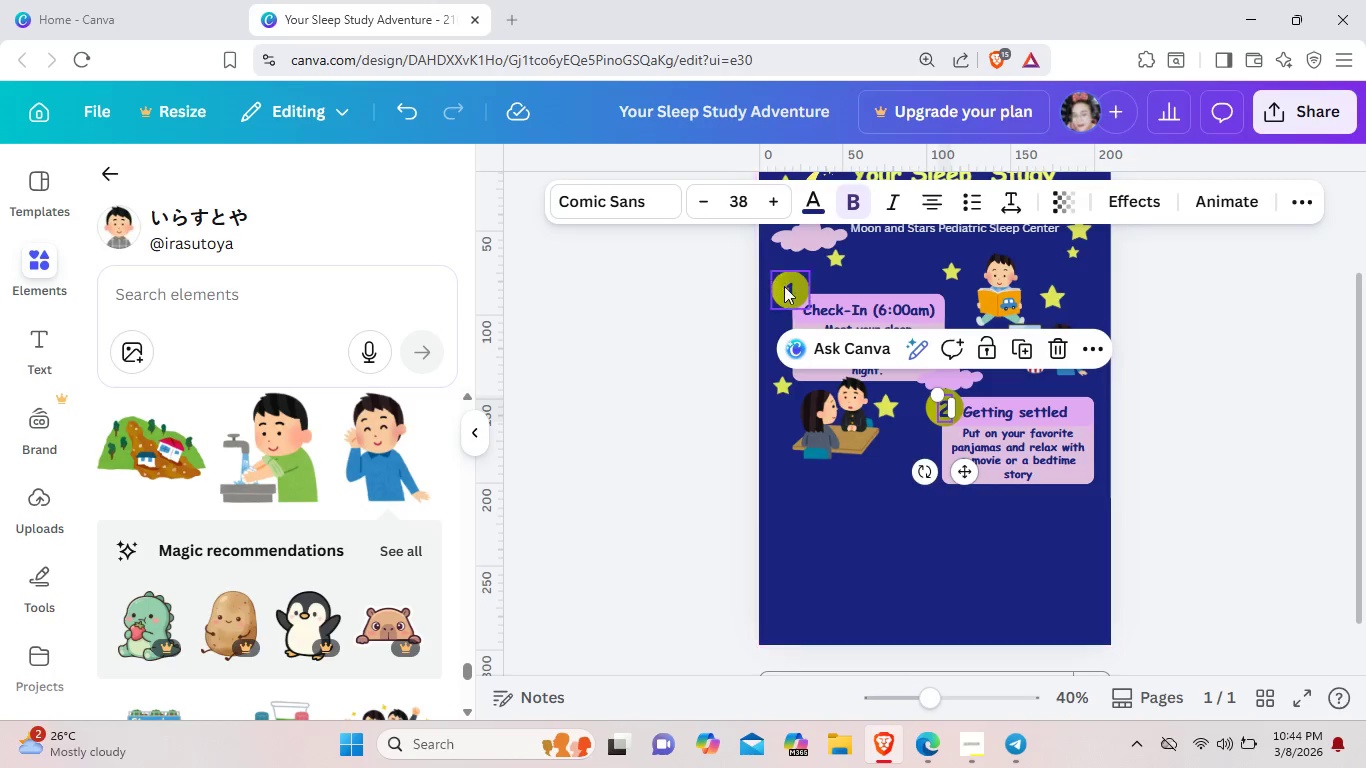 
left_click([787, 289])
 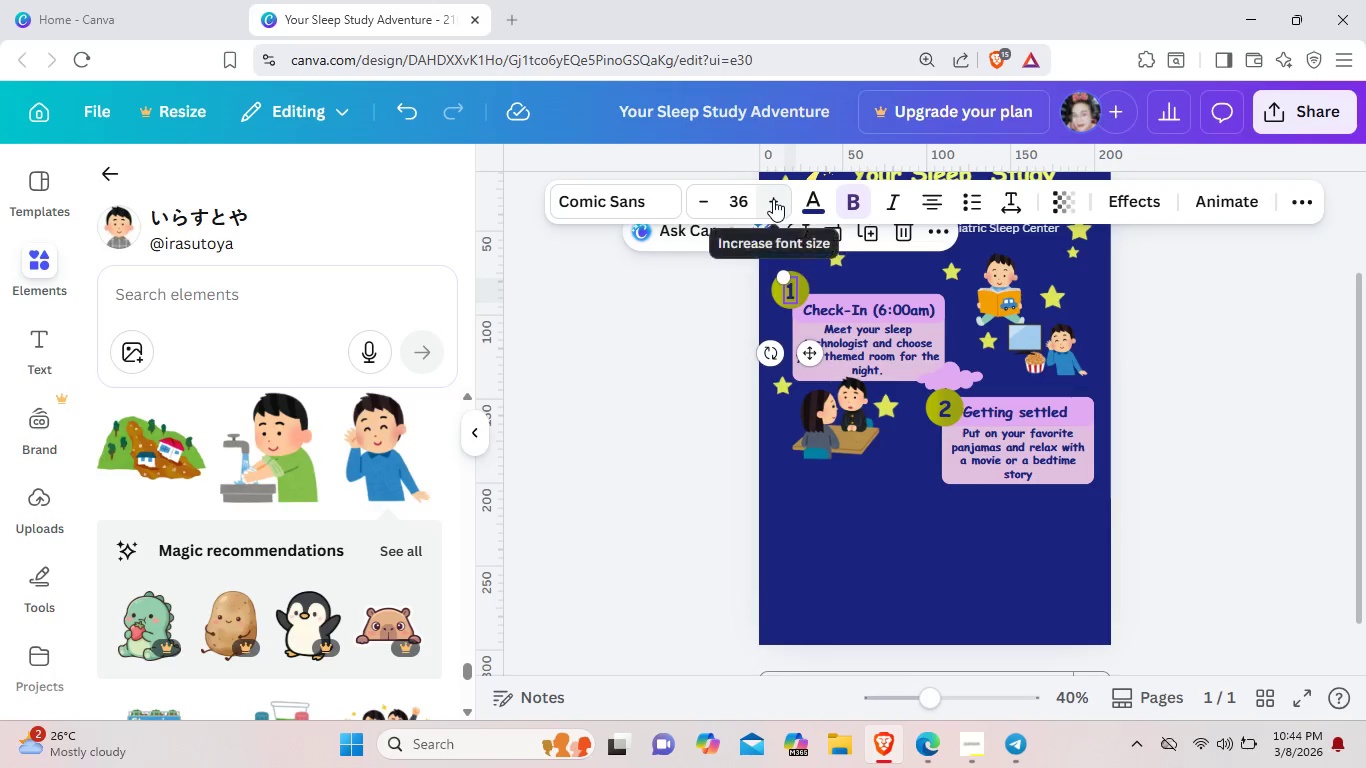 
left_click([773, 199])
 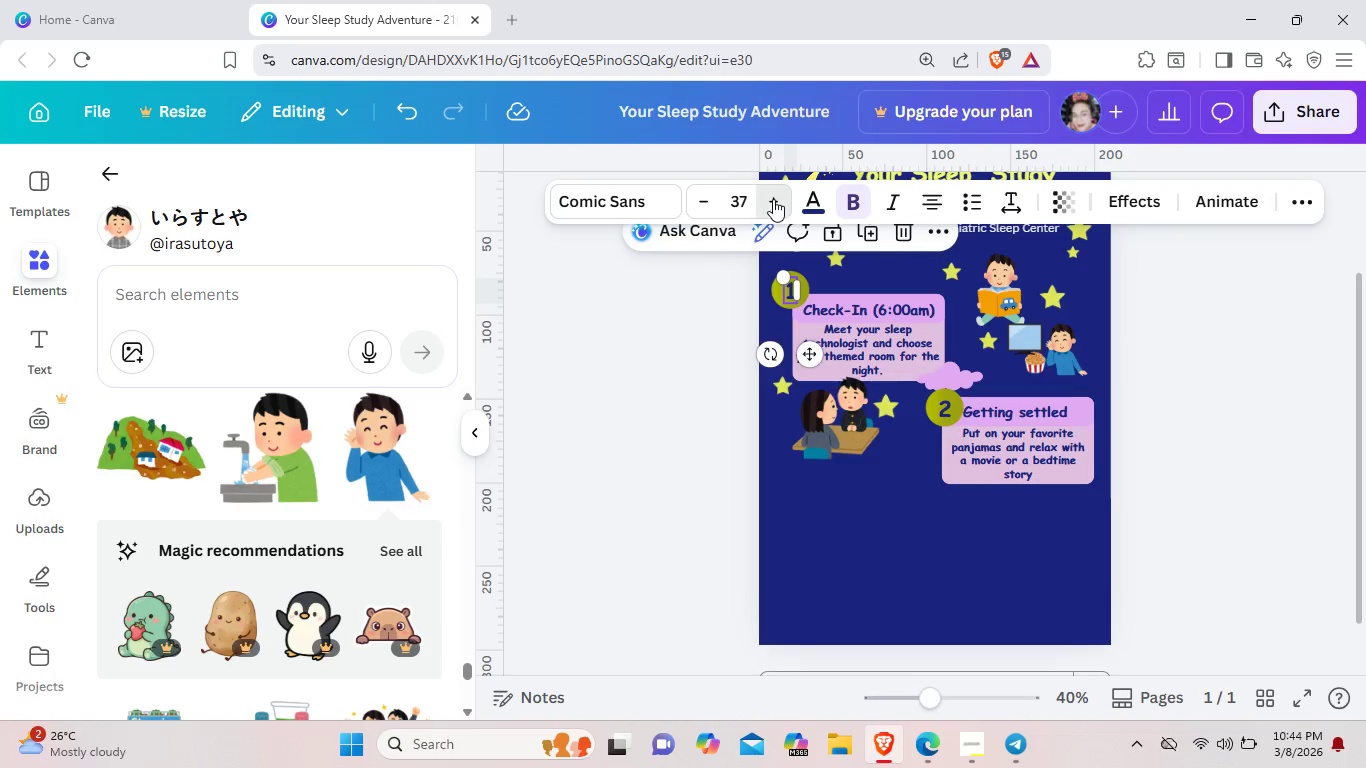 
left_click([773, 199])
 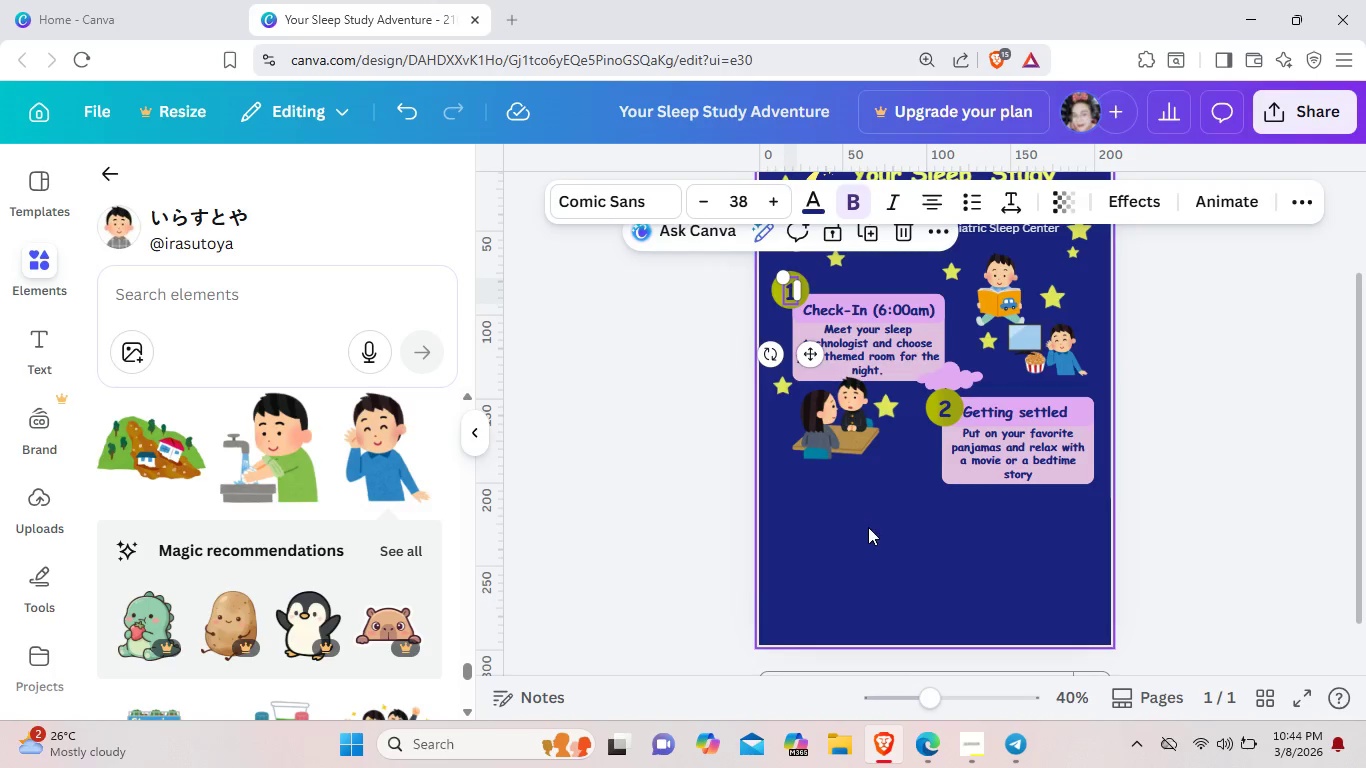 
left_click([868, 527])
 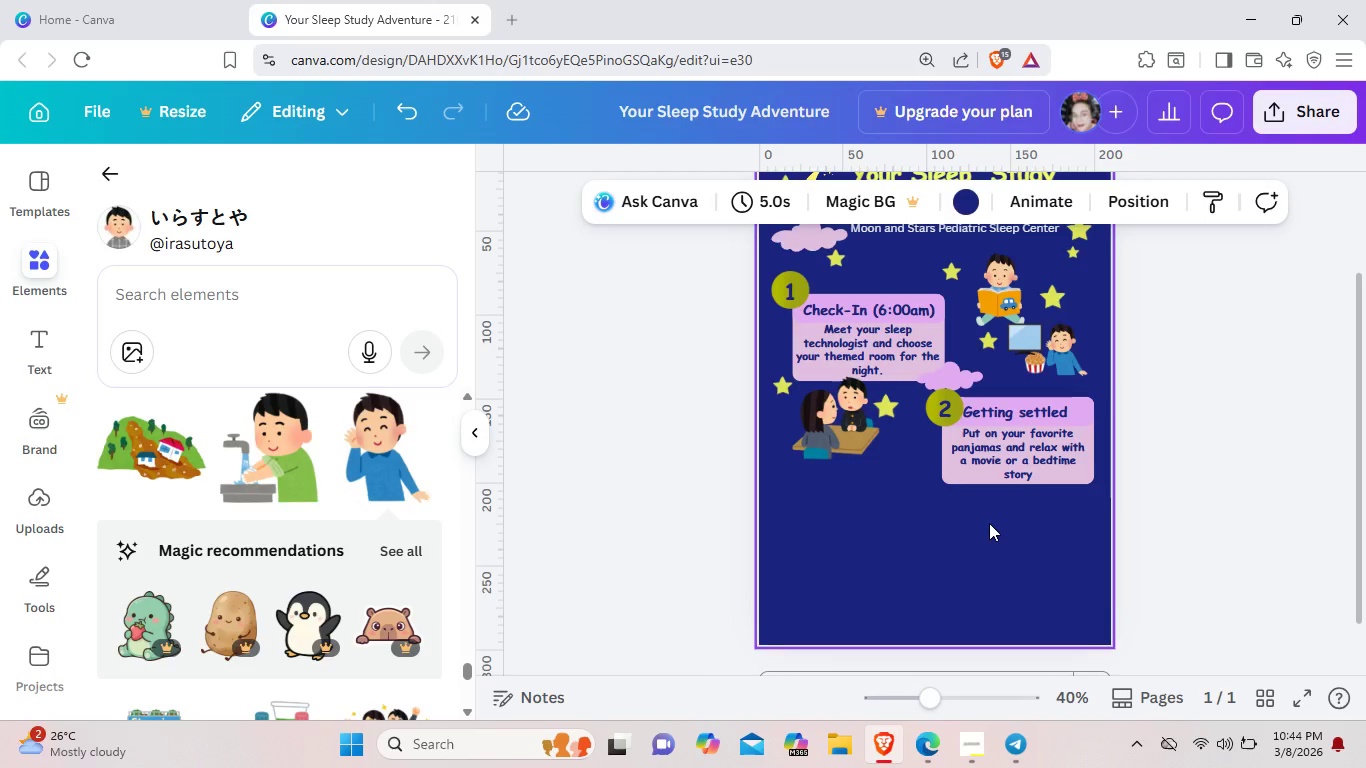 
wait(20.95)
 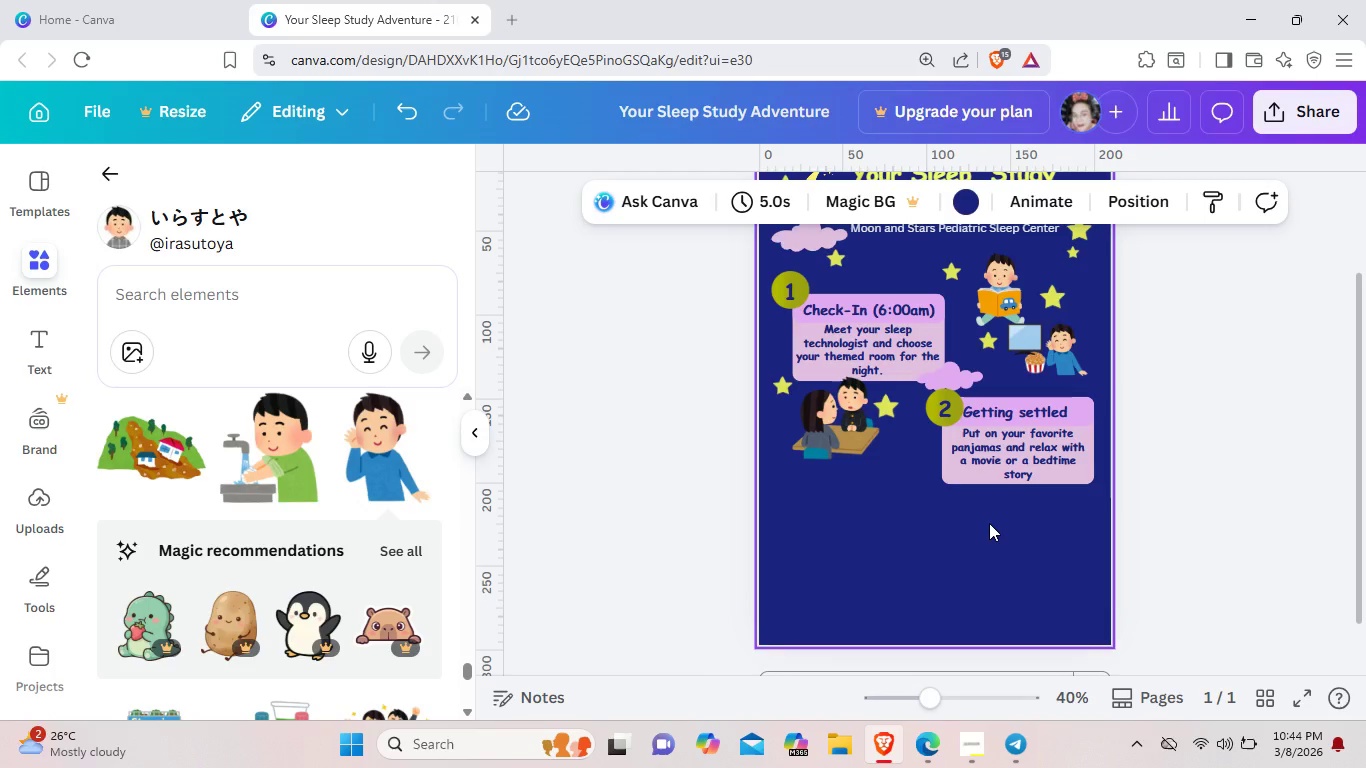 
left_click([309, 287])
 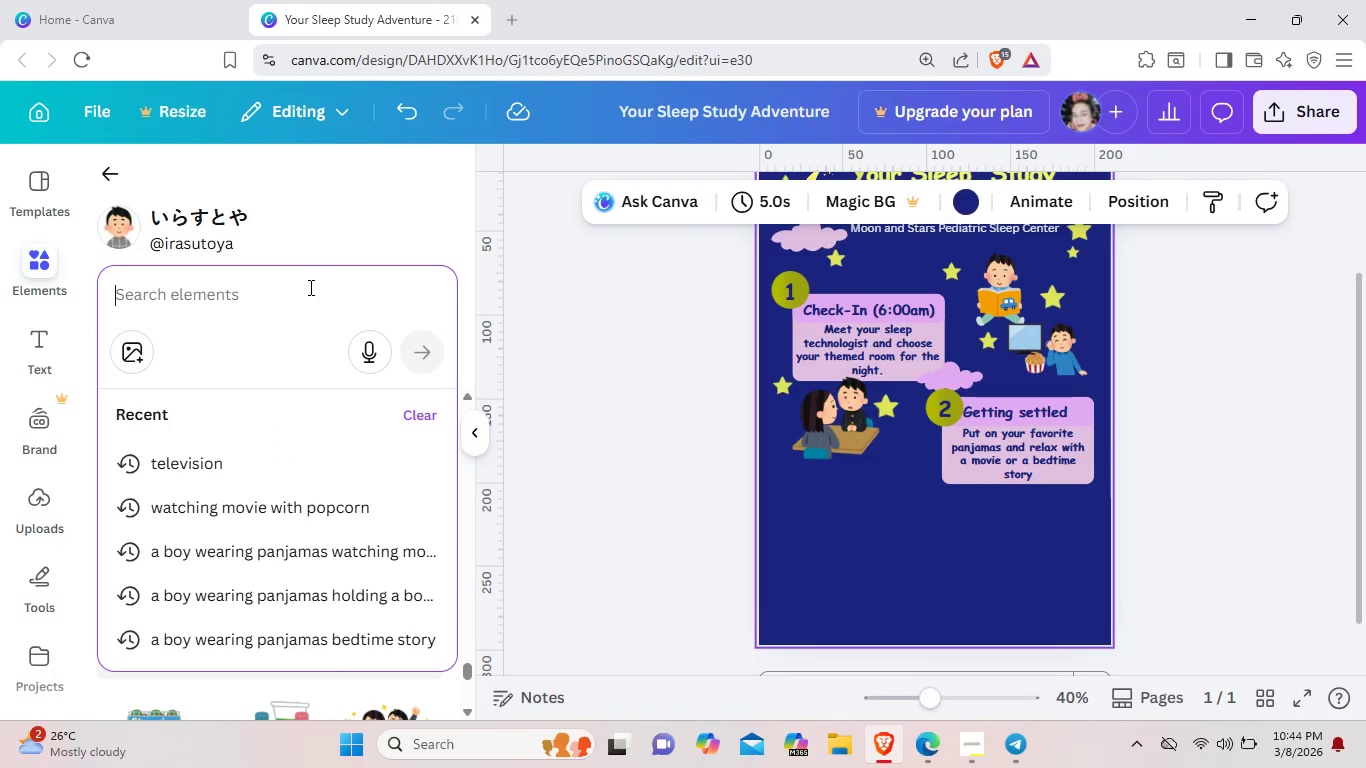 
type(bed)
 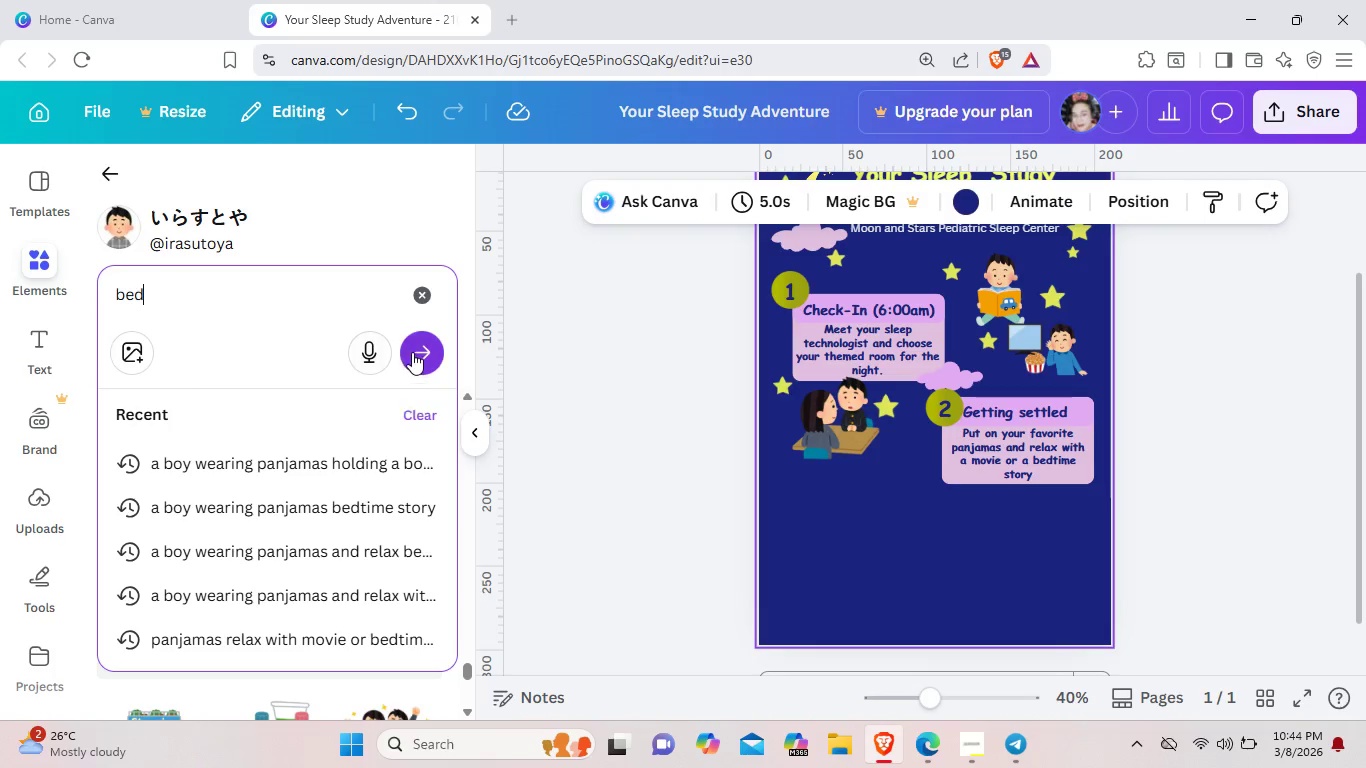 
left_click([419, 352])
 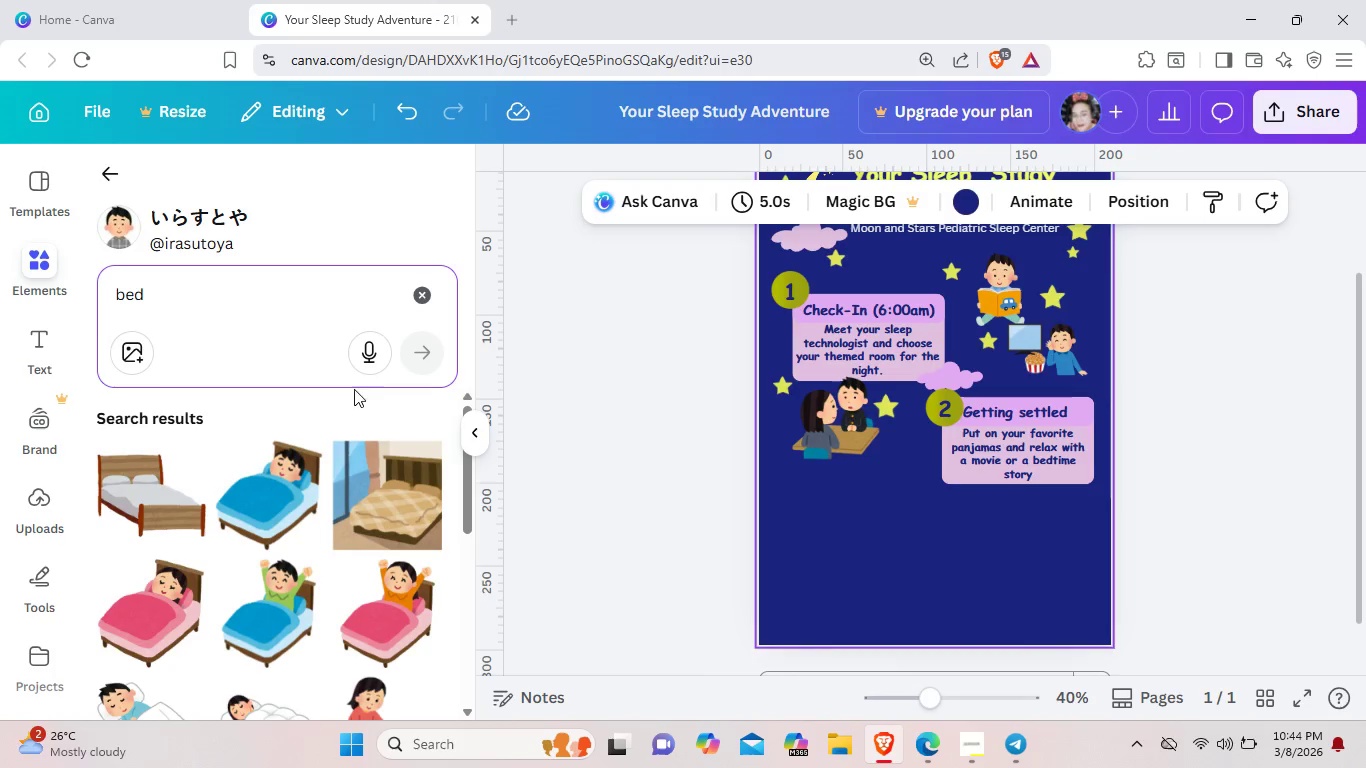 
wait(6.08)
 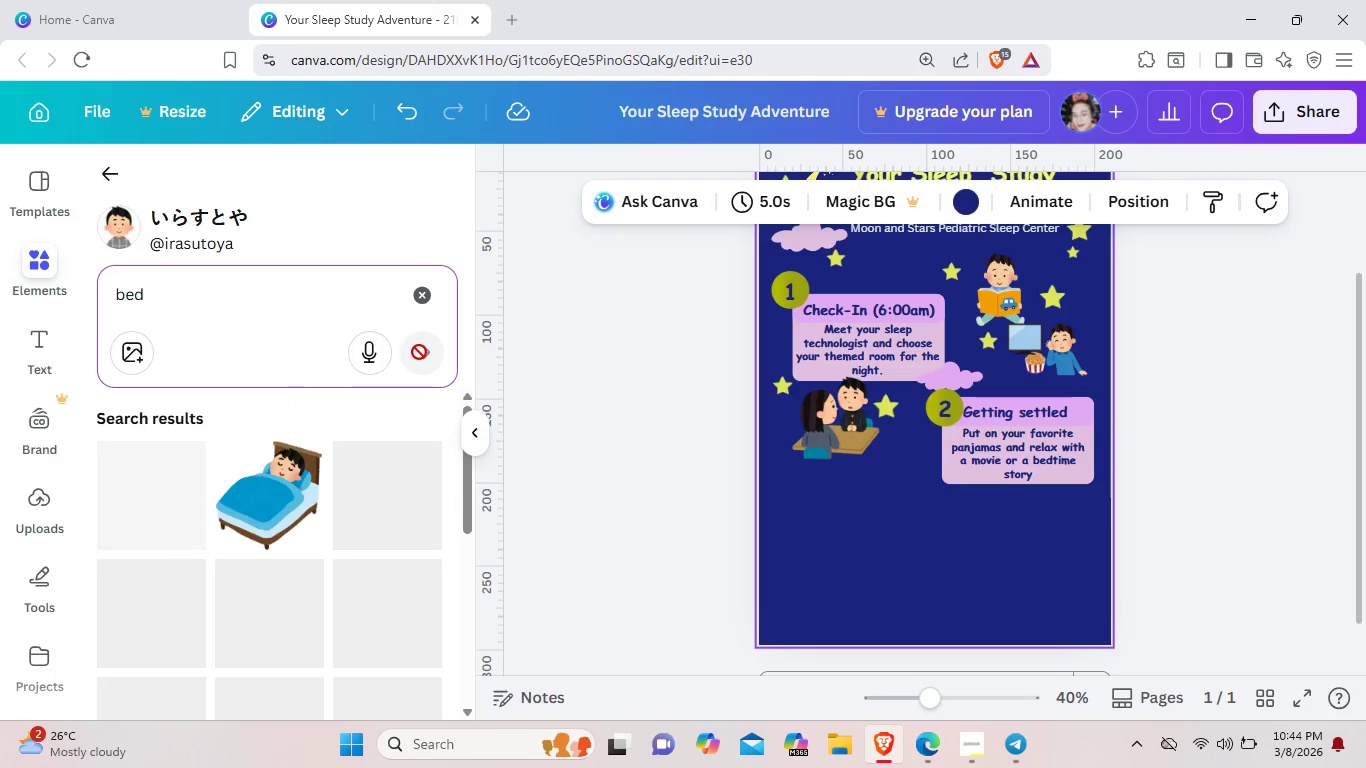 
scroll: coordinate [284, 492], scroll_direction: down, amount: 1.0
 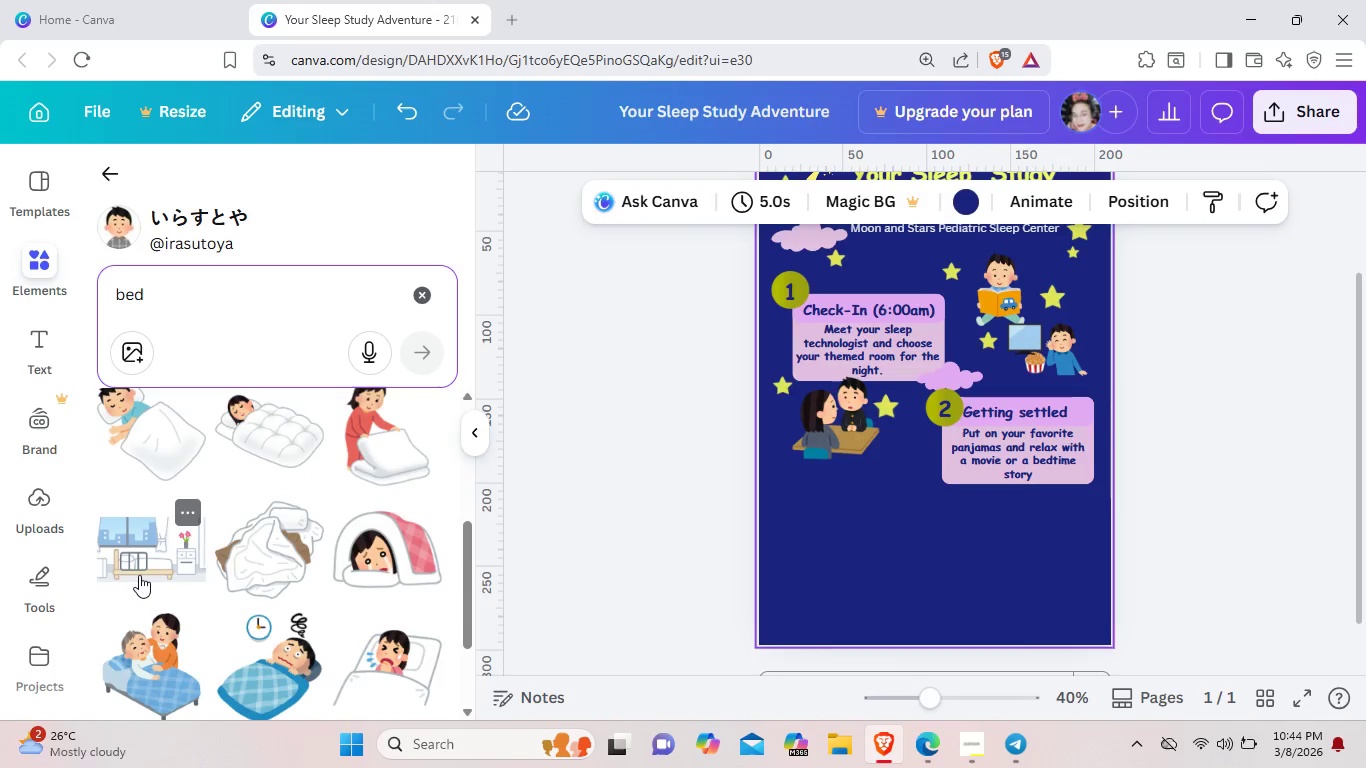 
left_click([167, 558])
 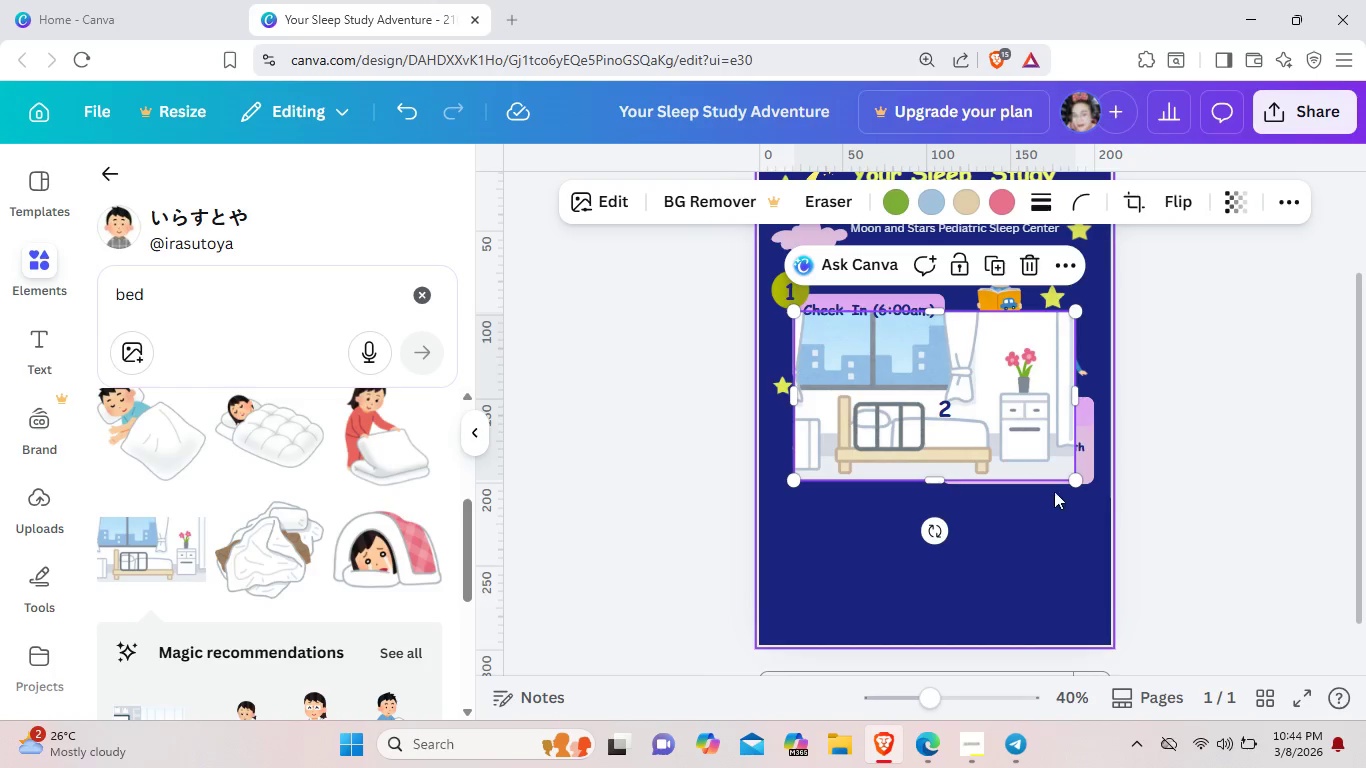 
left_click_drag(start_coordinate=[1074, 481], to_coordinate=[933, 373])
 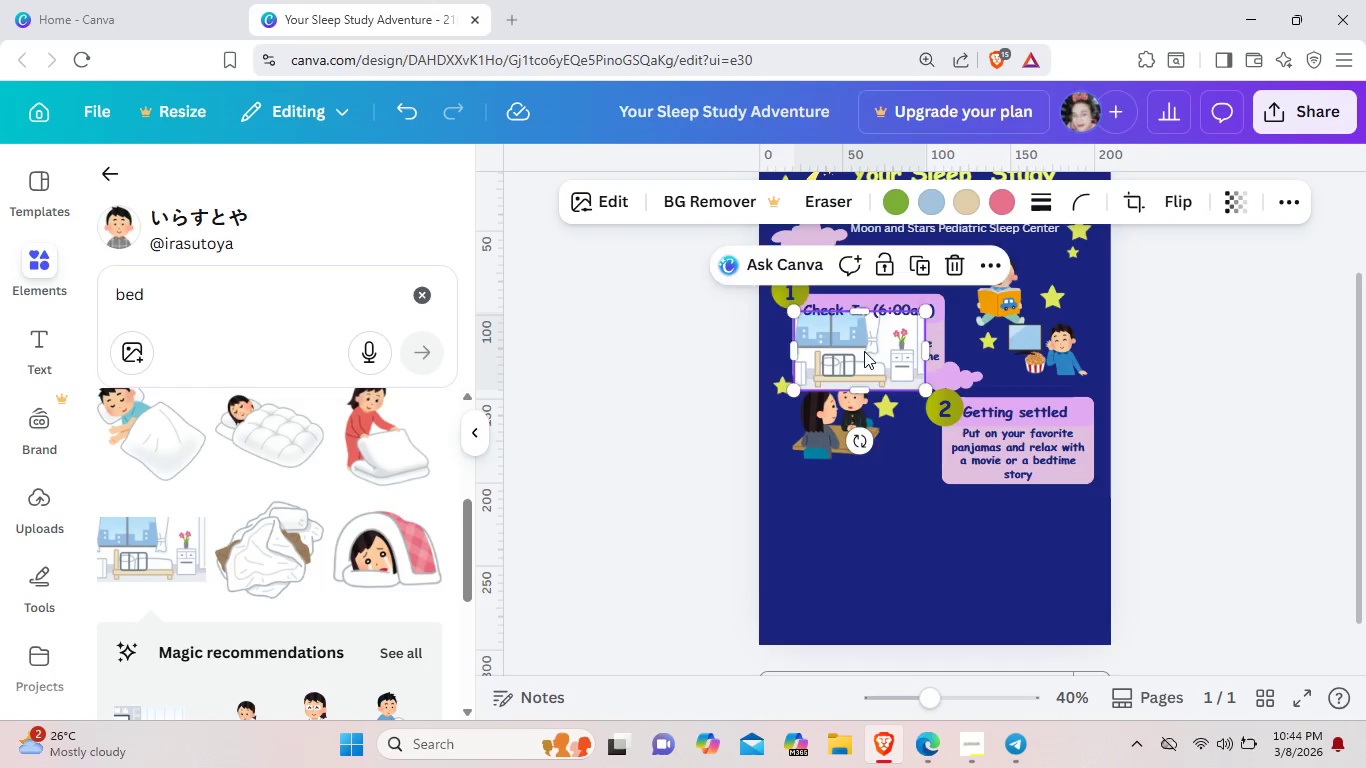 
left_click_drag(start_coordinate=[854, 351], to_coordinate=[1021, 301])
 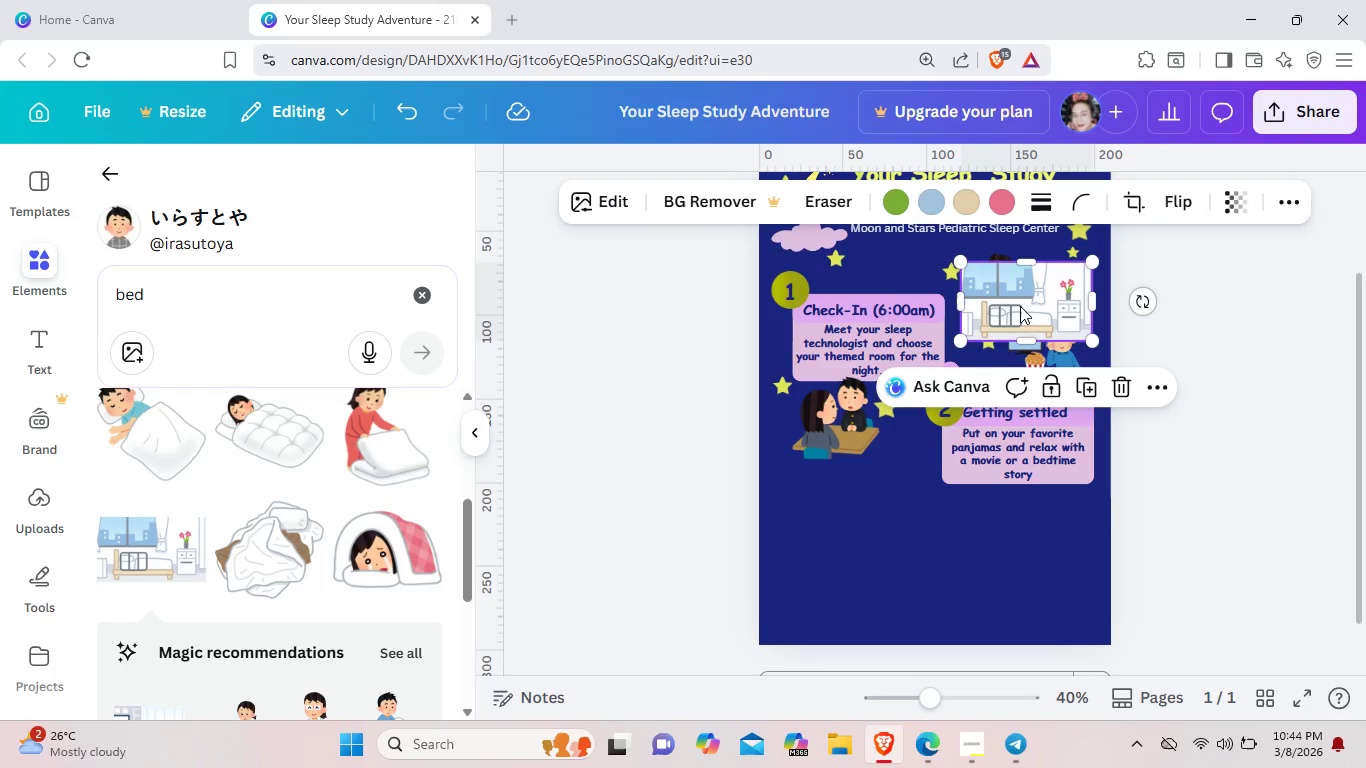 
right_click([1021, 301])
 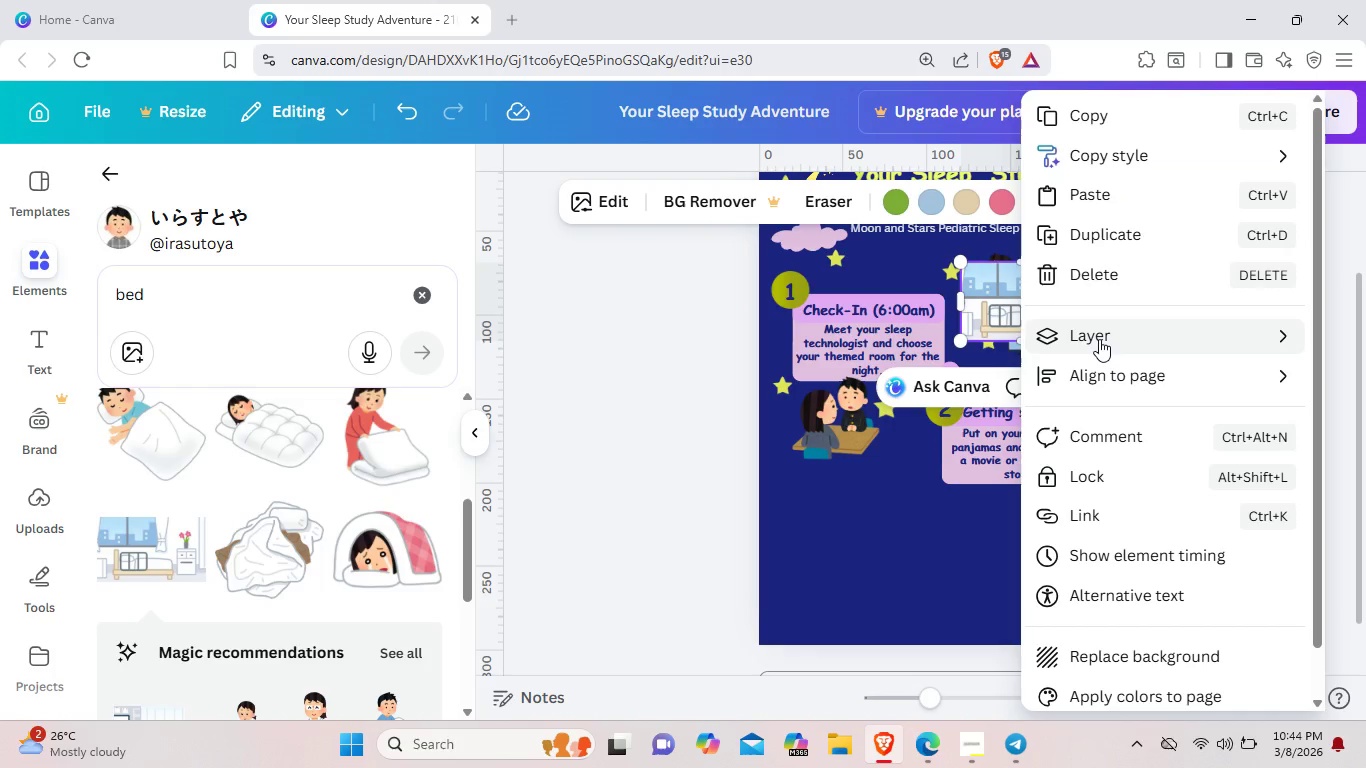 
mouse_move([1077, 335])
 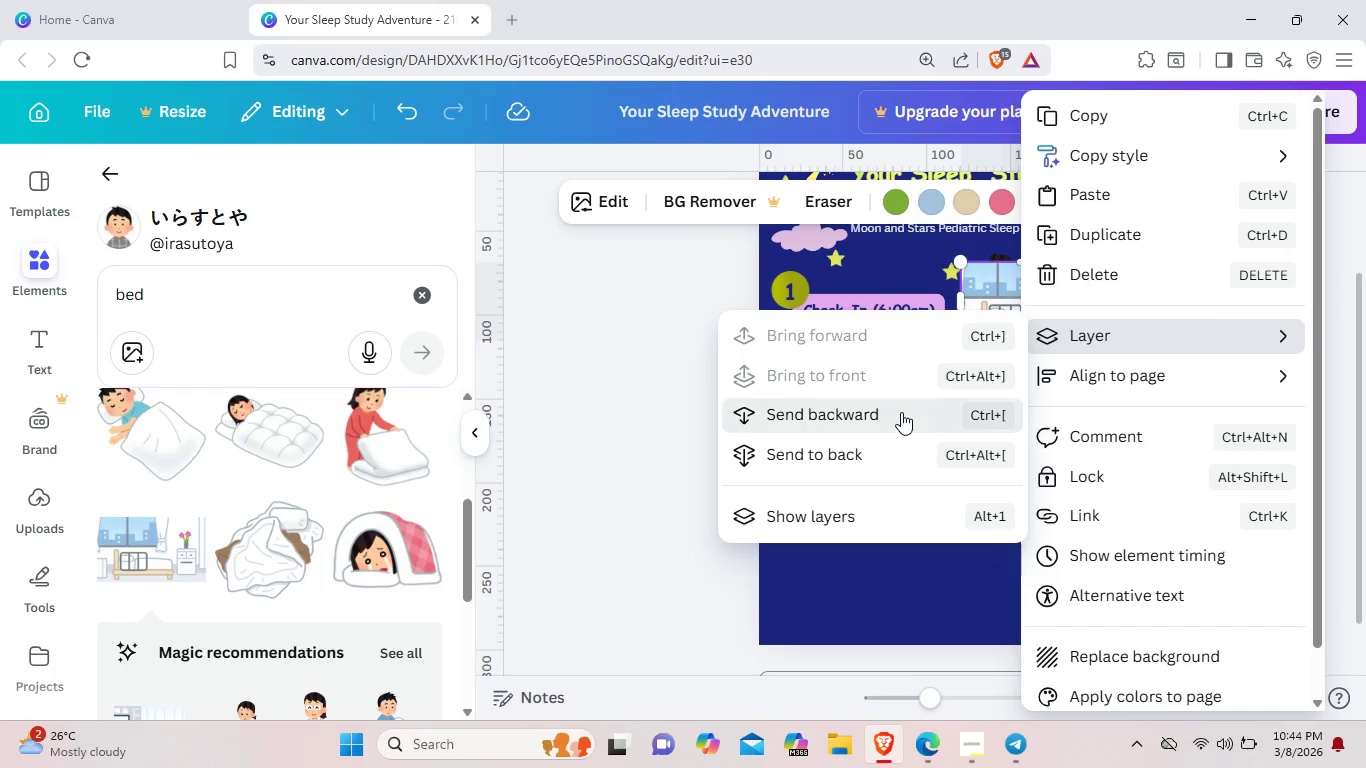 
left_click([901, 412])
 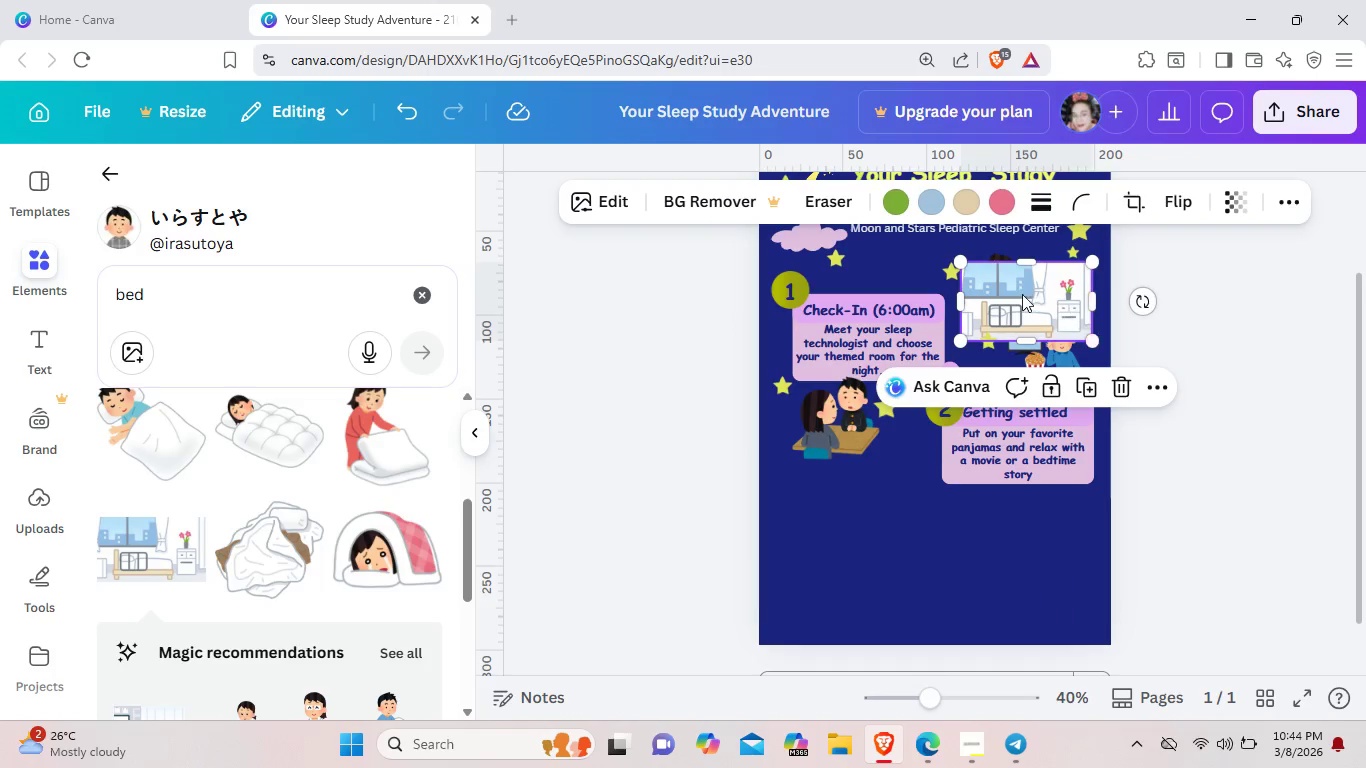 
right_click([1020, 294])
 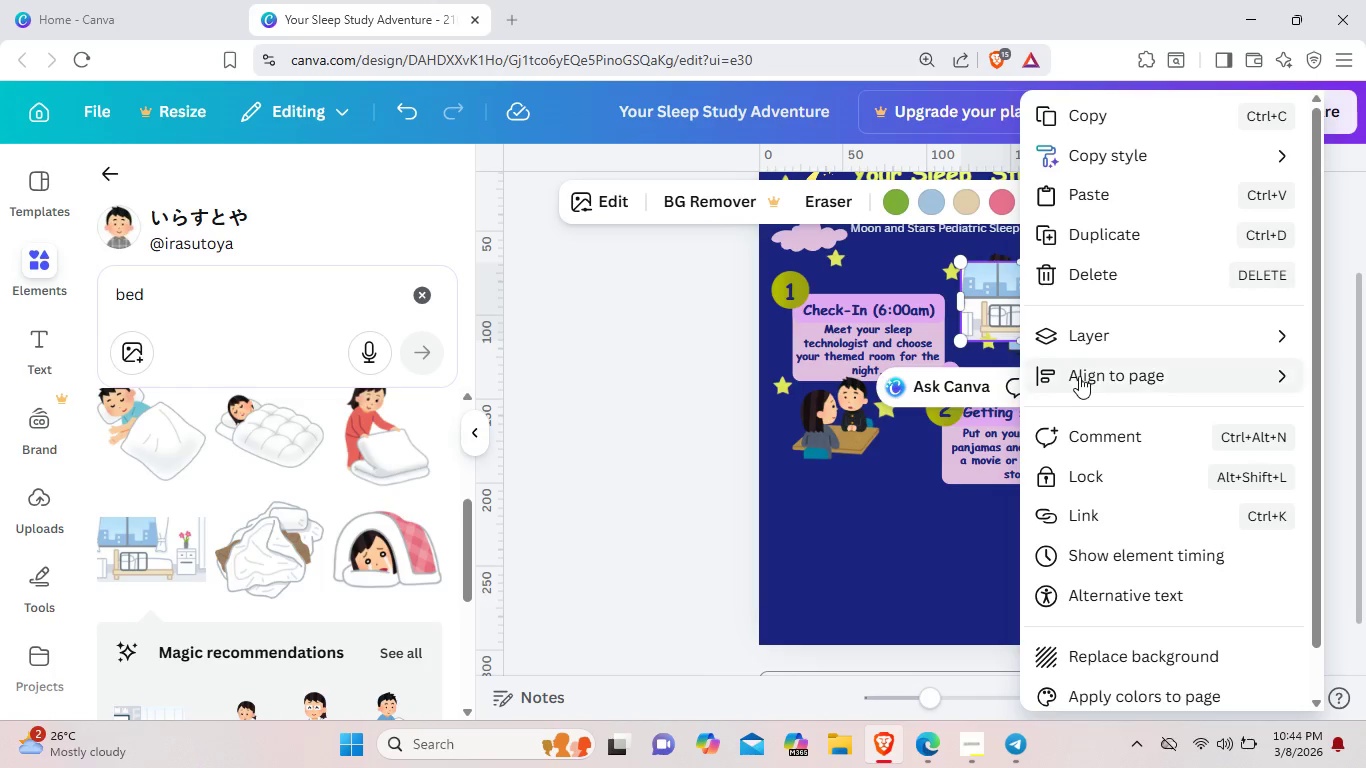 
mouse_move([1039, 347])
 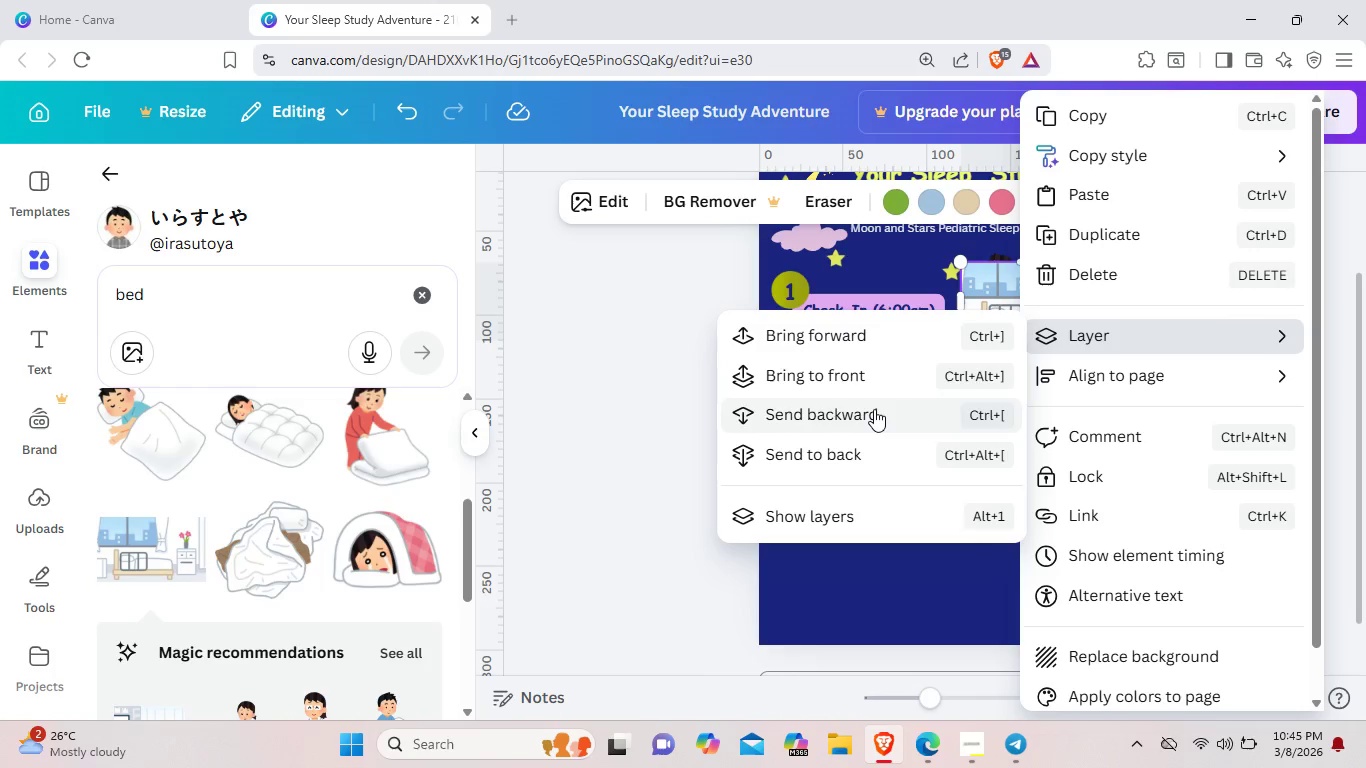 
left_click([874, 409])
 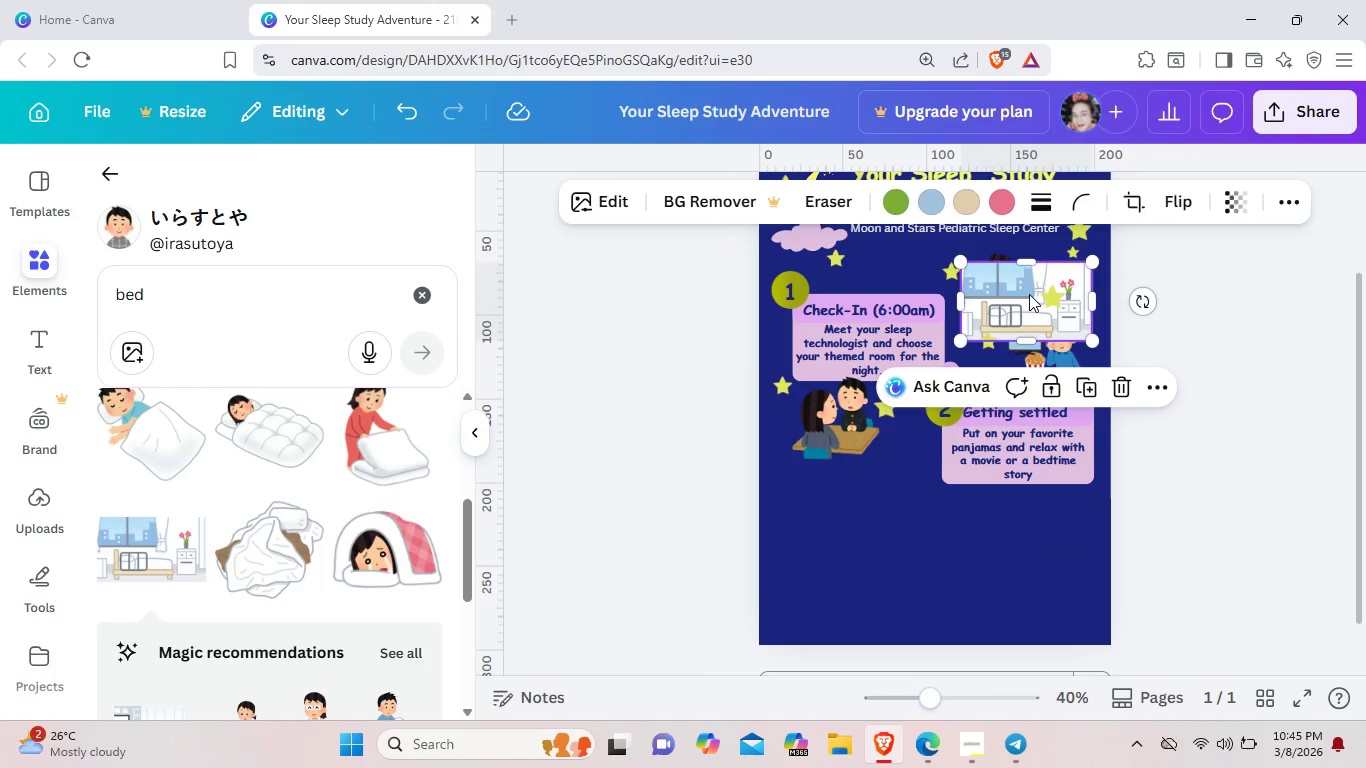 
right_click([1029, 294])
 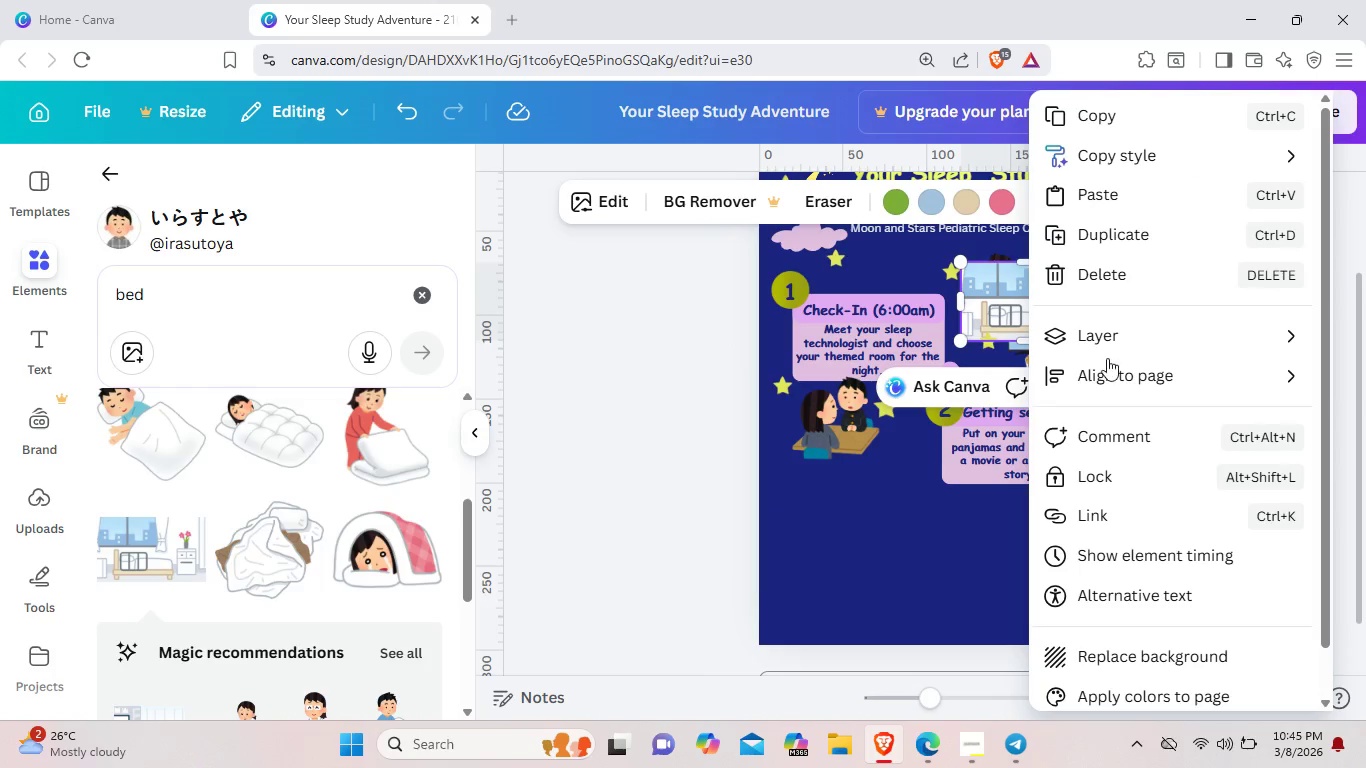 
mouse_move([1074, 342])
 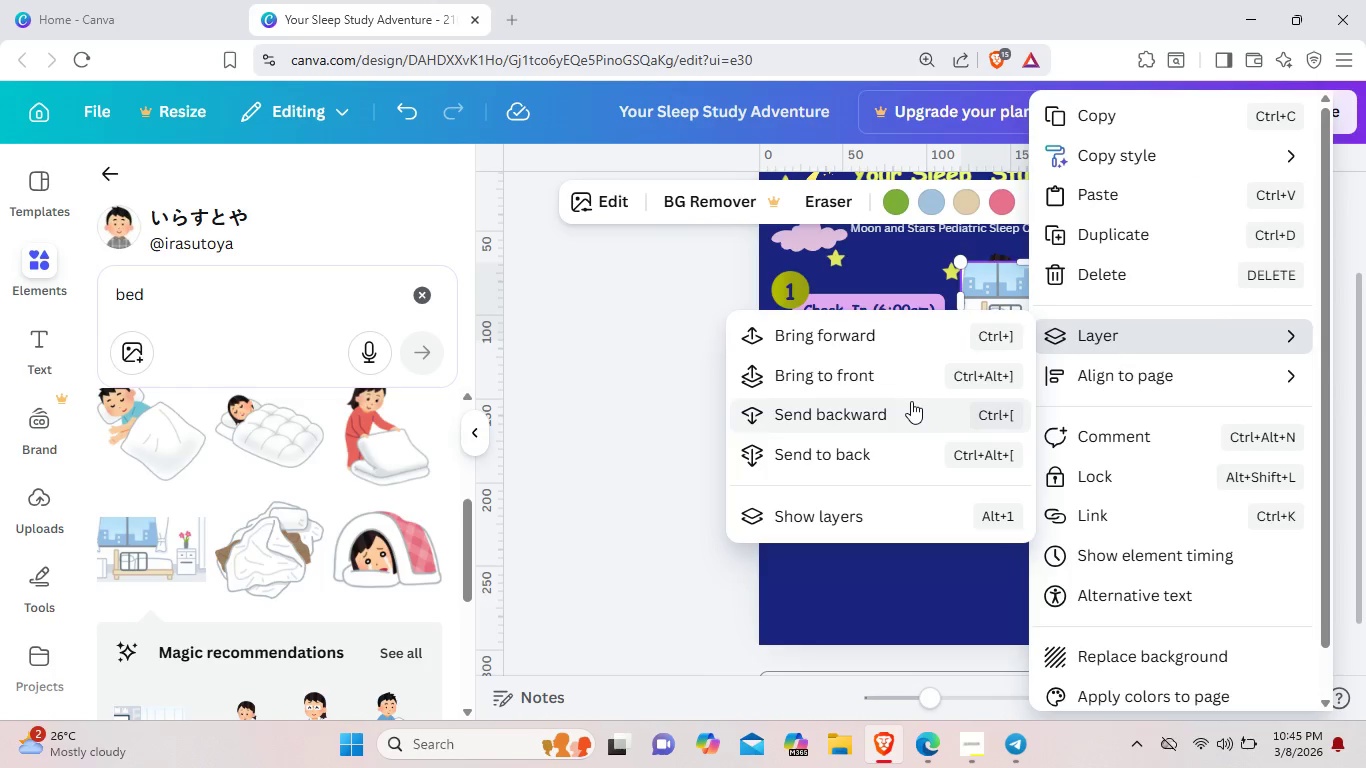 
left_click([911, 401])
 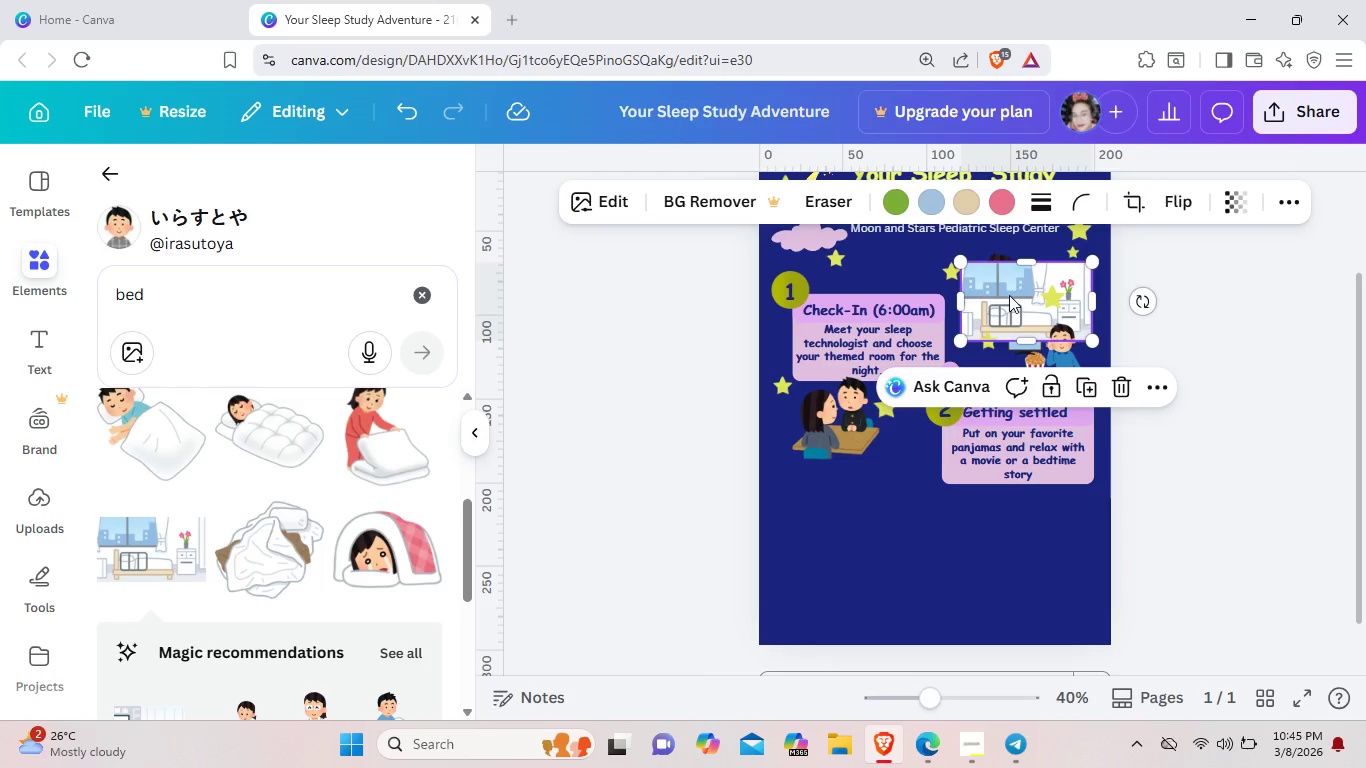 
right_click([1009, 295])
 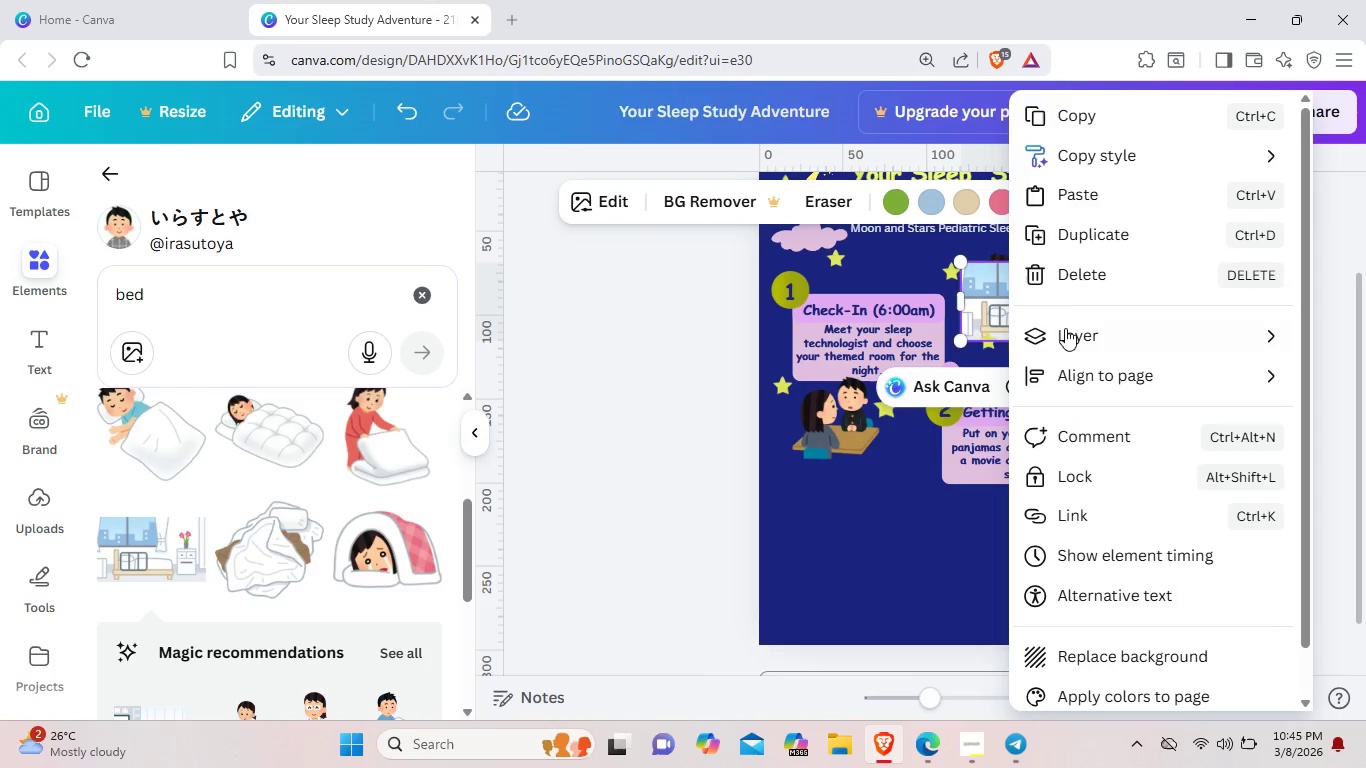 
mouse_move([1044, 341])
 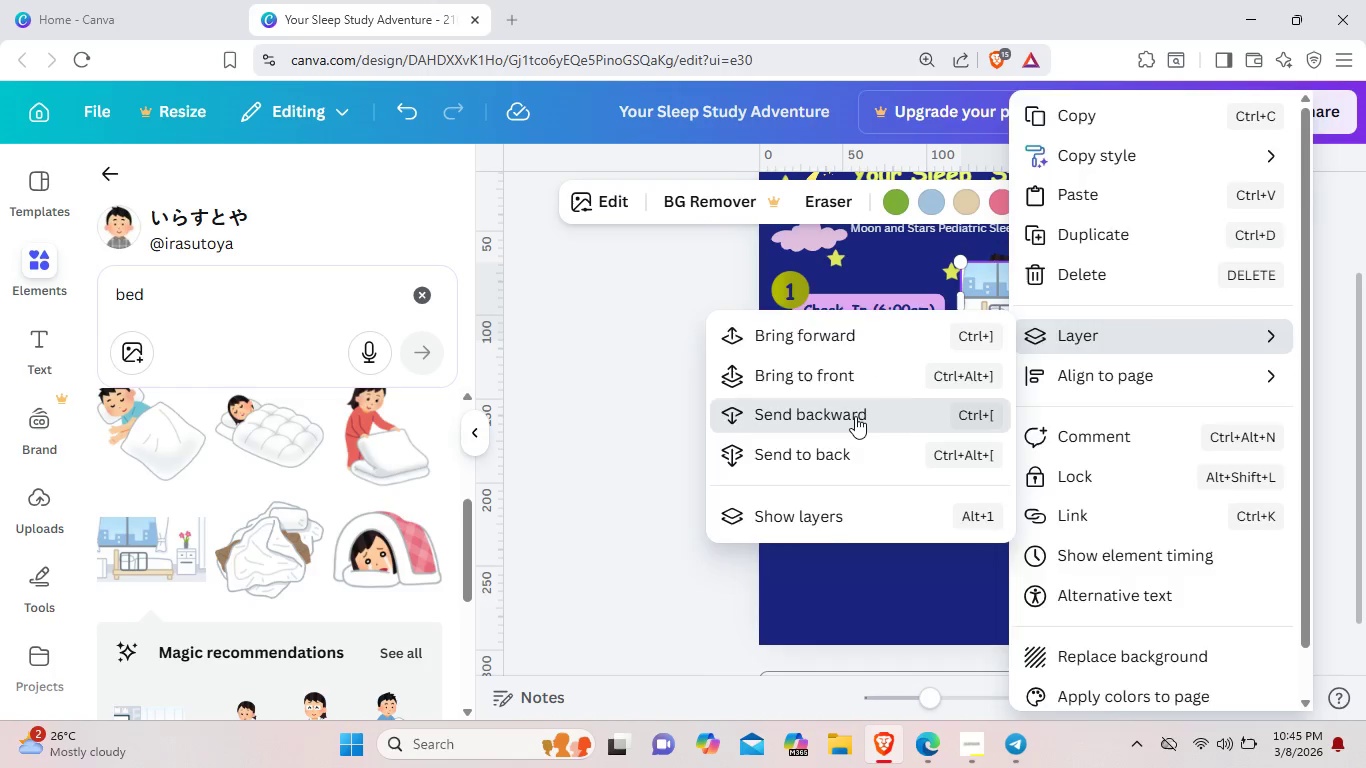 
left_click([855, 416])
 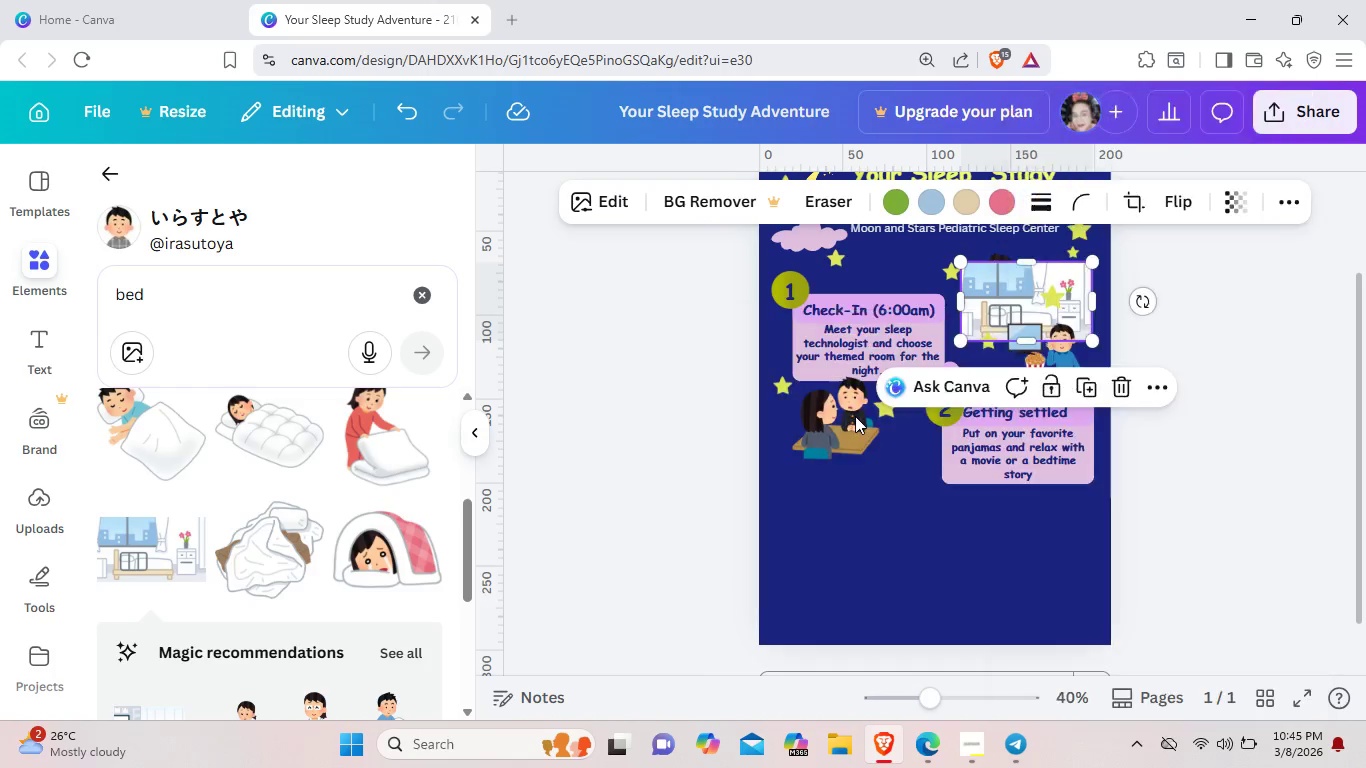 
mouse_move([890, 406])
 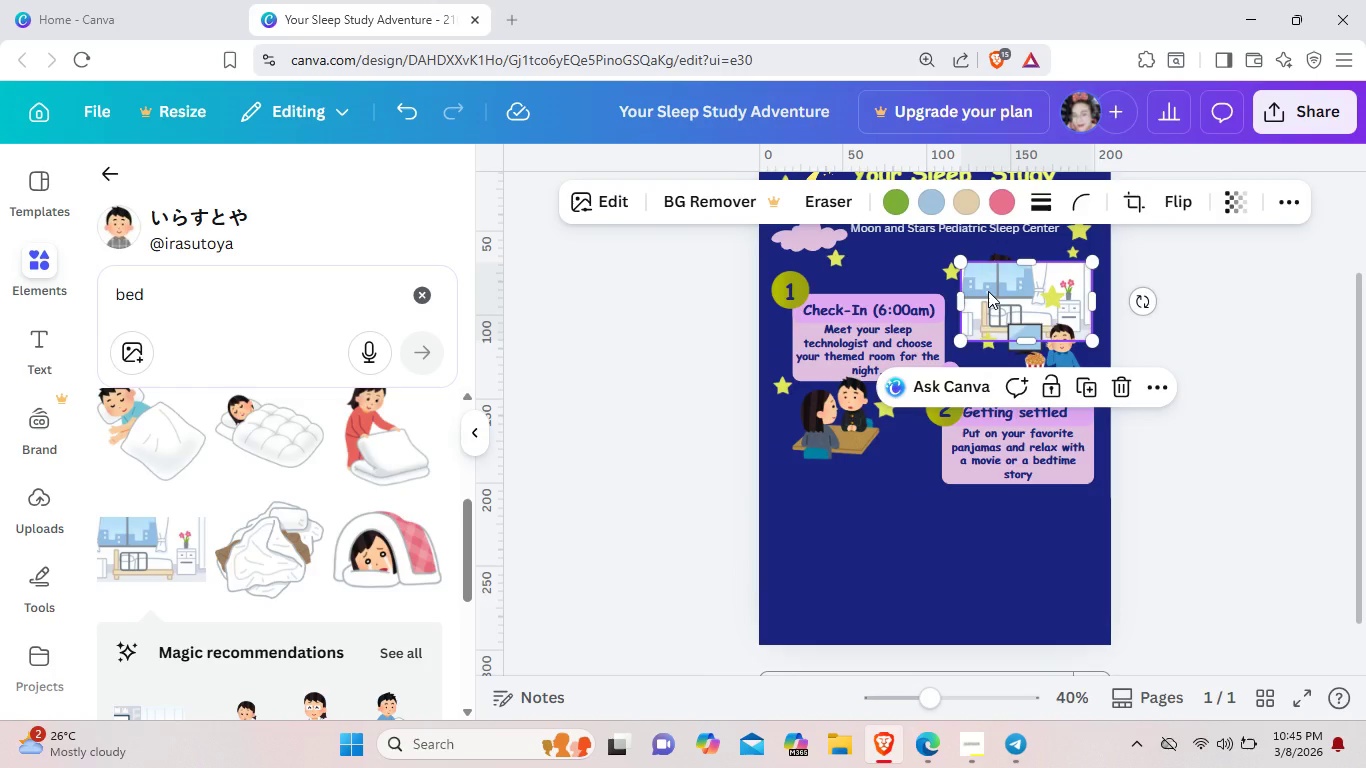 
right_click([988, 291])
 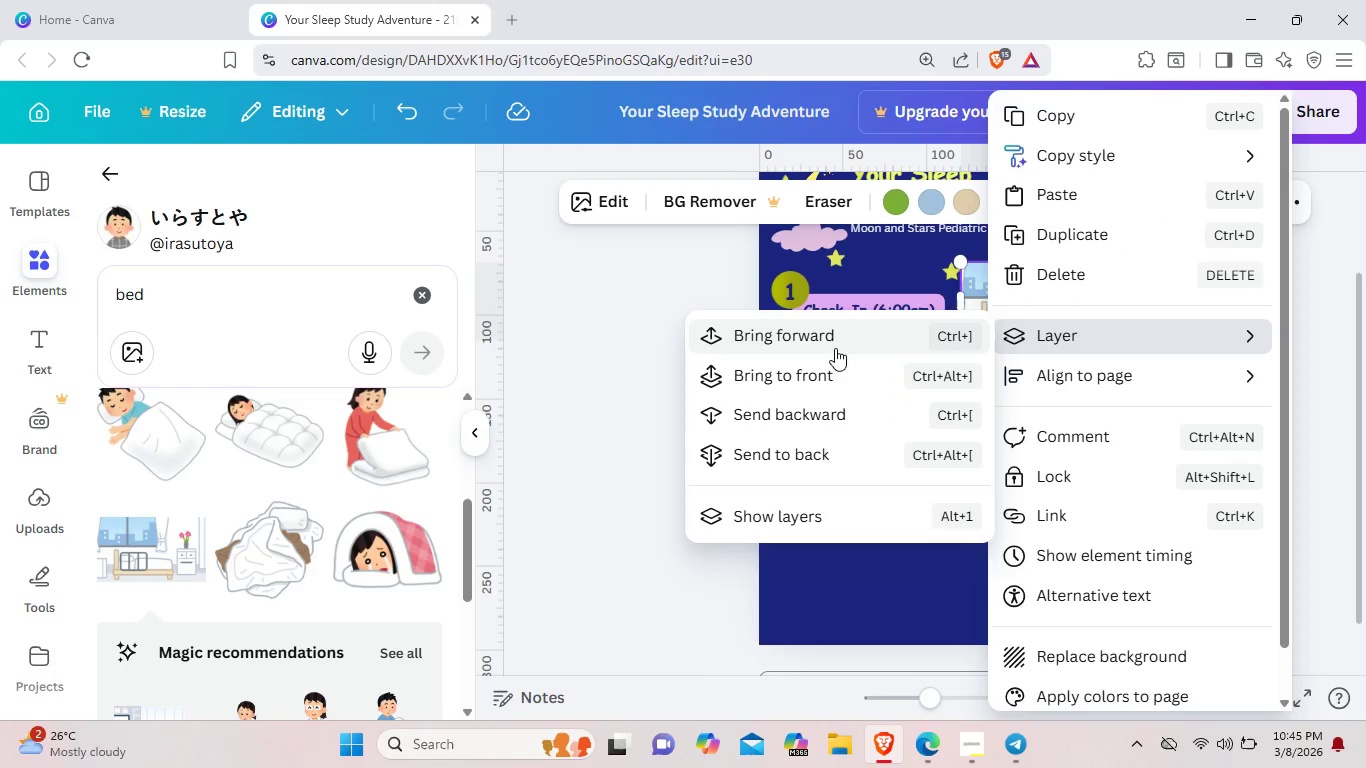 
left_click([832, 408])
 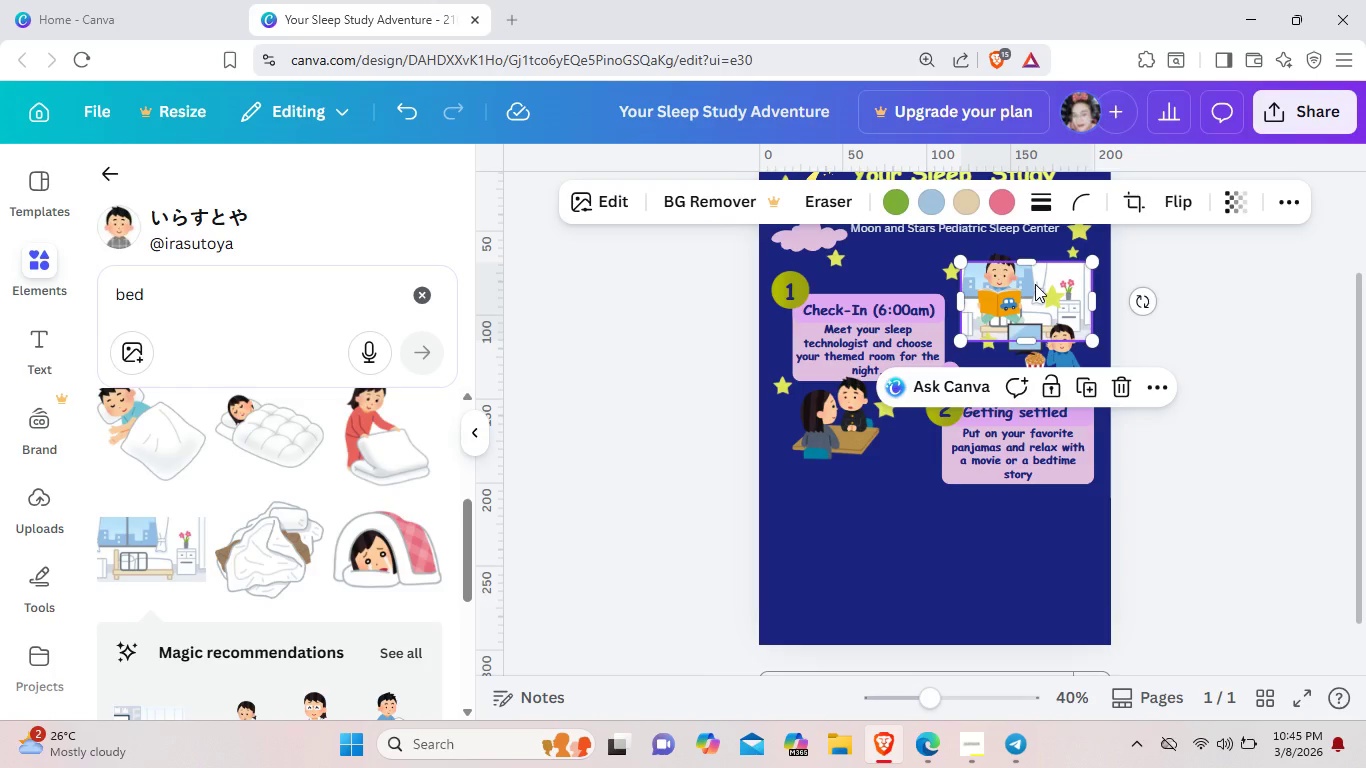 
right_click([1035, 284])
 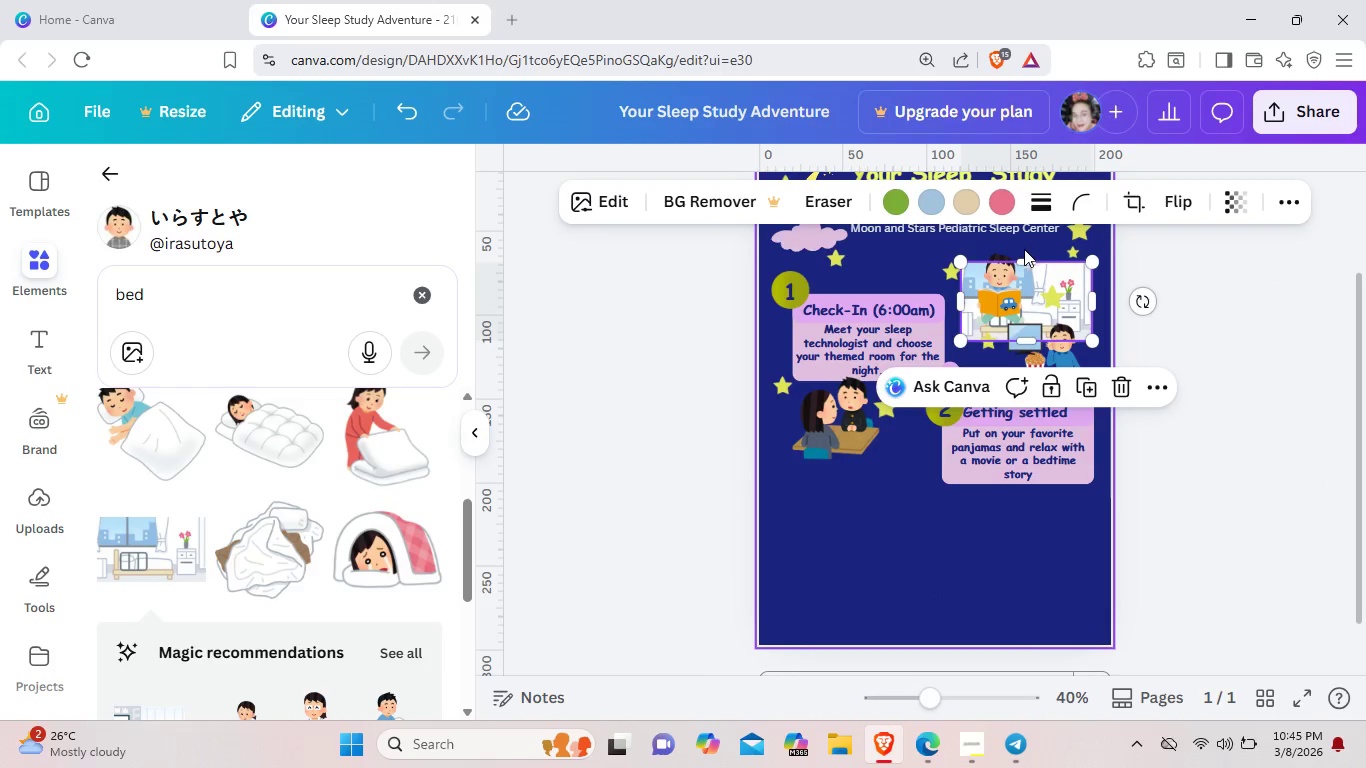 
left_click_drag(start_coordinate=[1021, 262], to_coordinate=[1021, 255])
 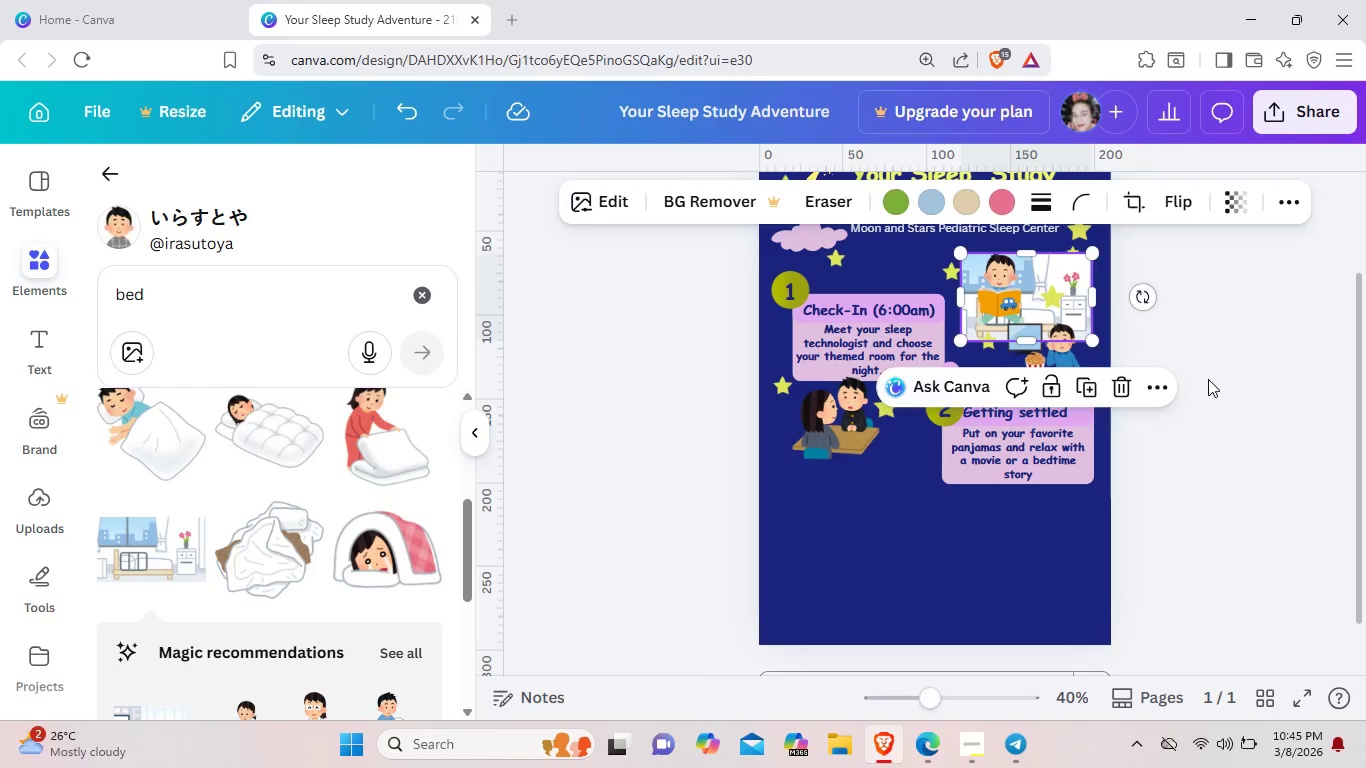 
left_click([1208, 379])
 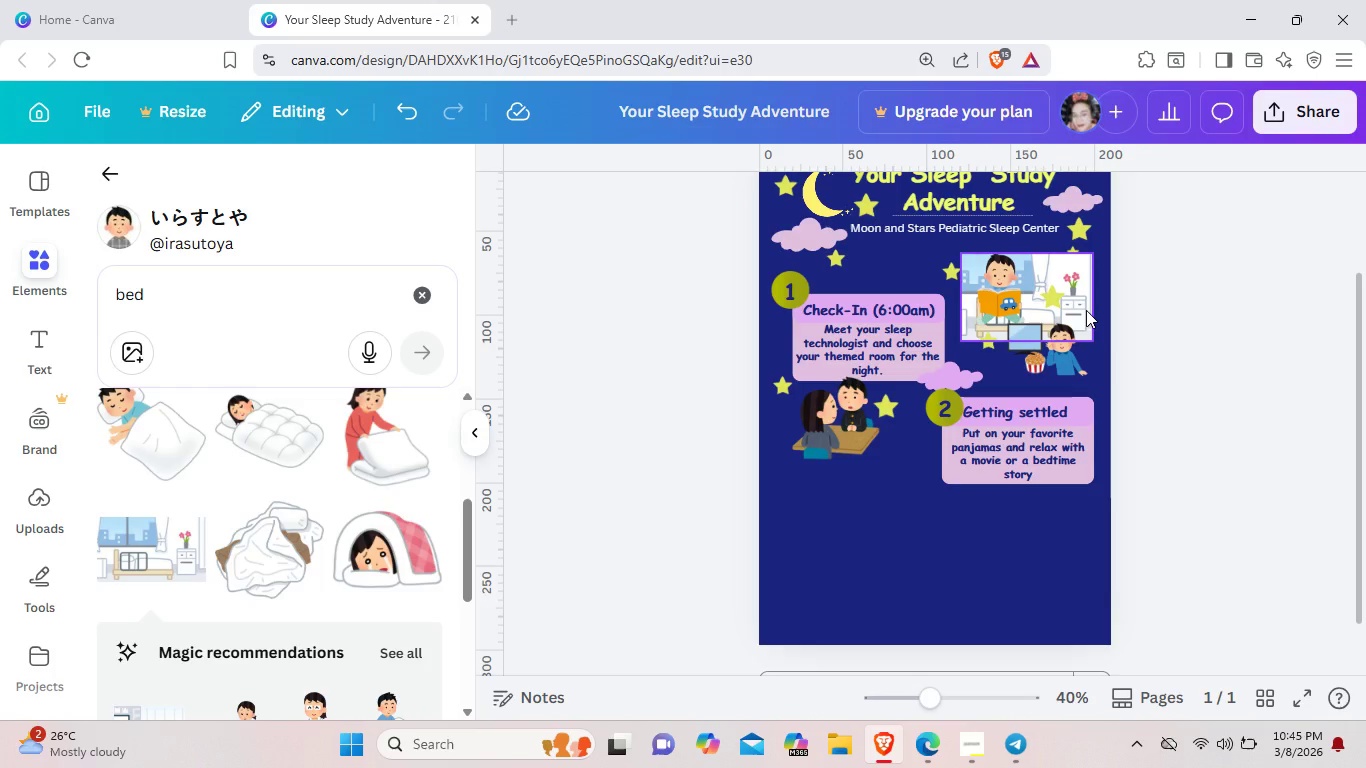 
wait(8.23)
 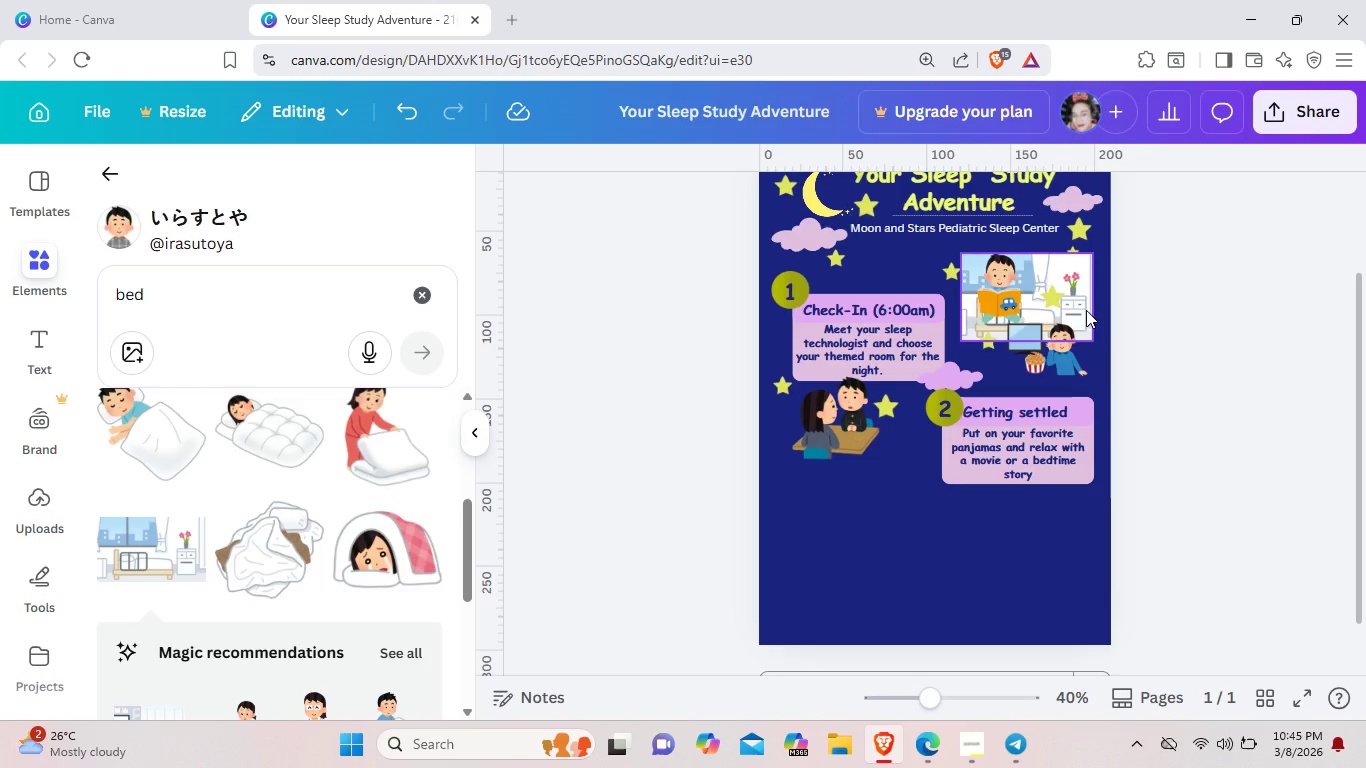 
left_click([1072, 284])
 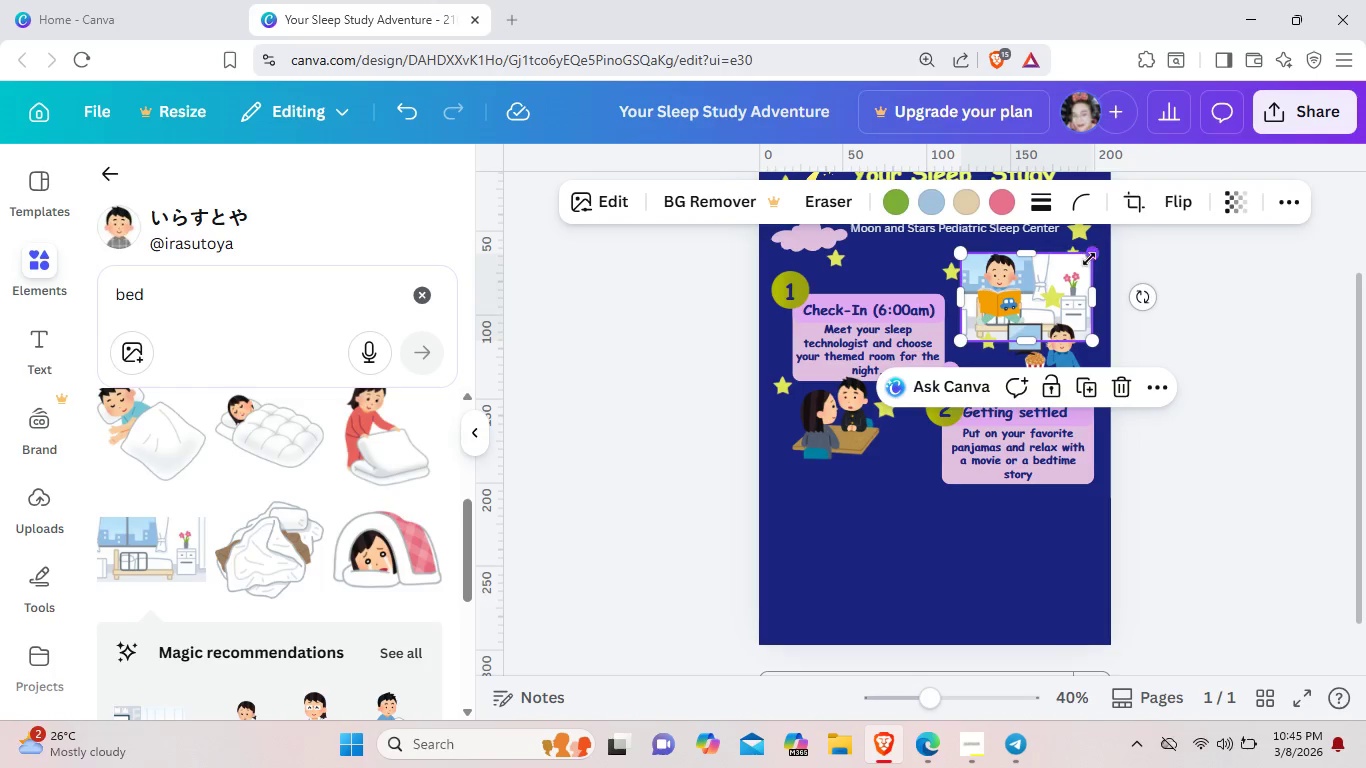 
left_click_drag(start_coordinate=[1090, 253], to_coordinate=[1077, 271])
 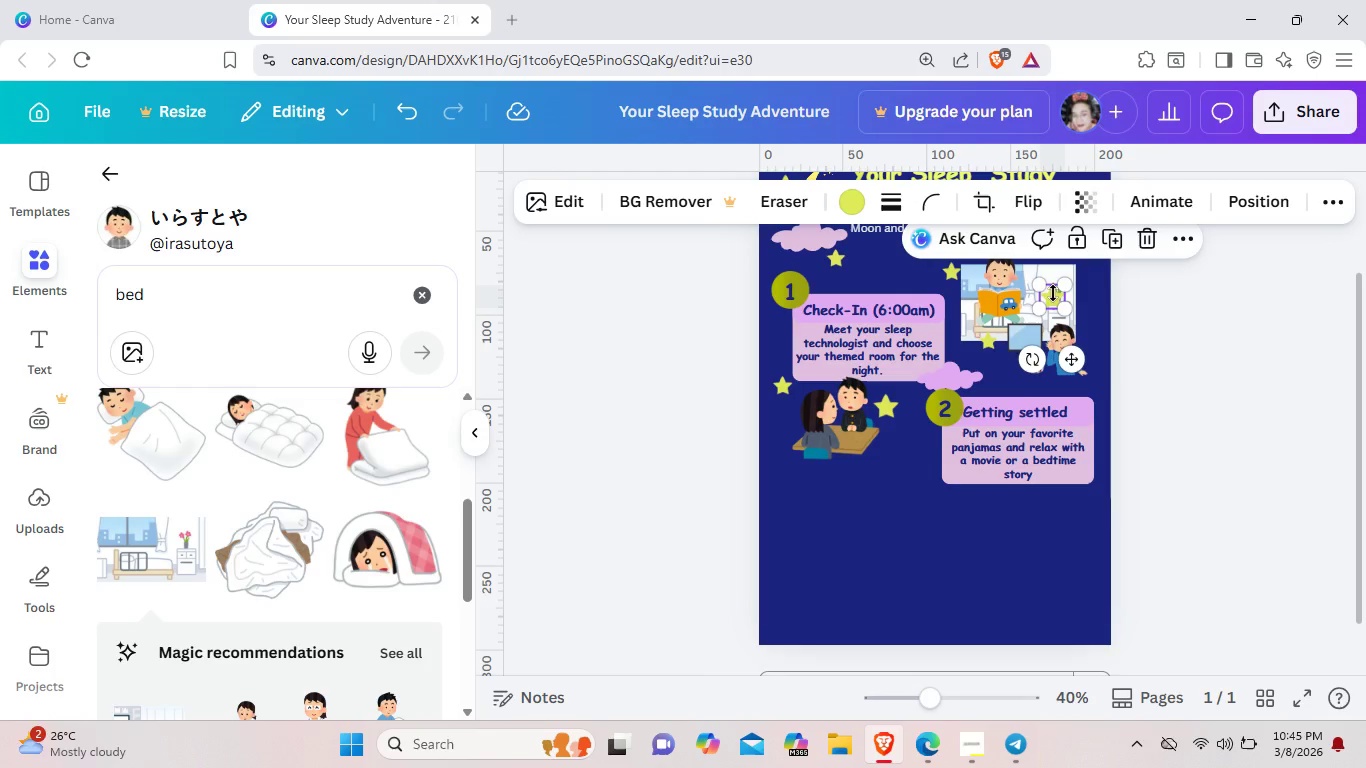 
left_click([1053, 293])
 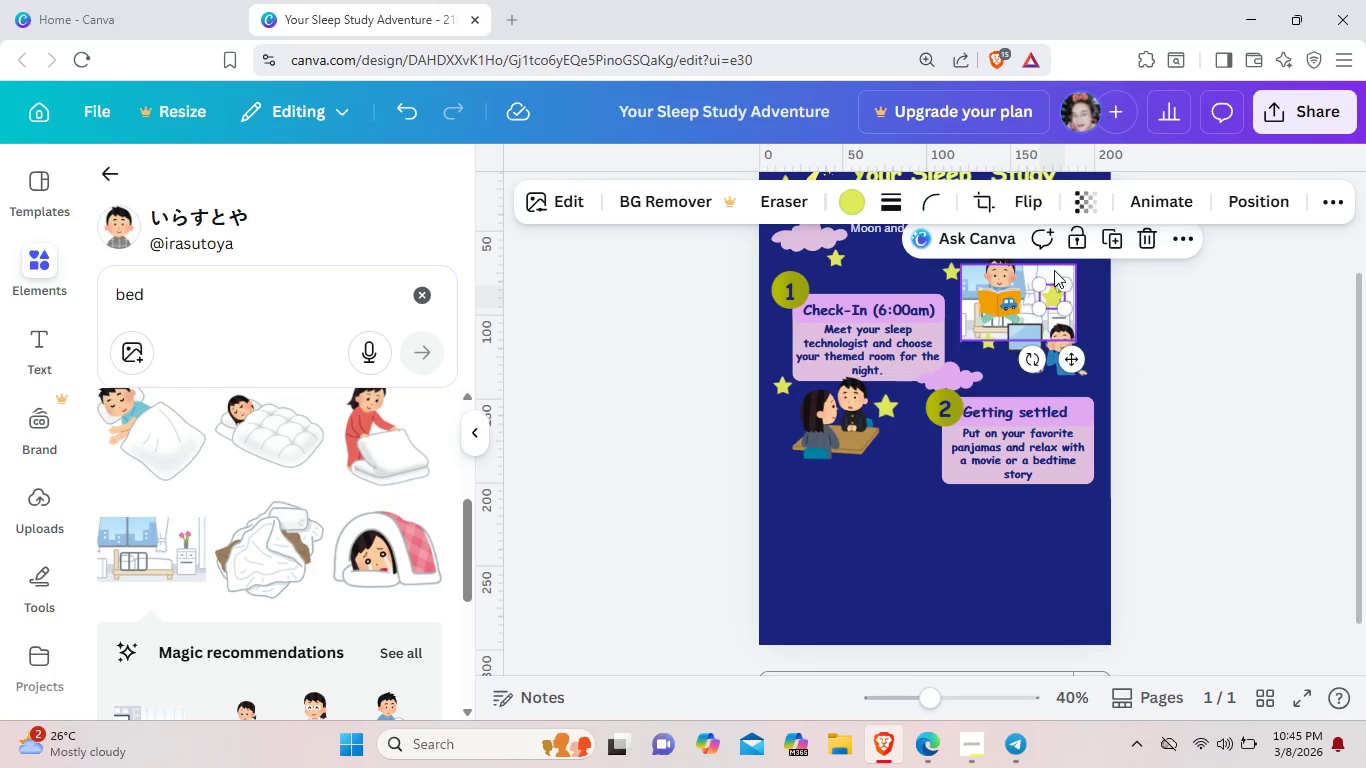 
left_click([1054, 270])
 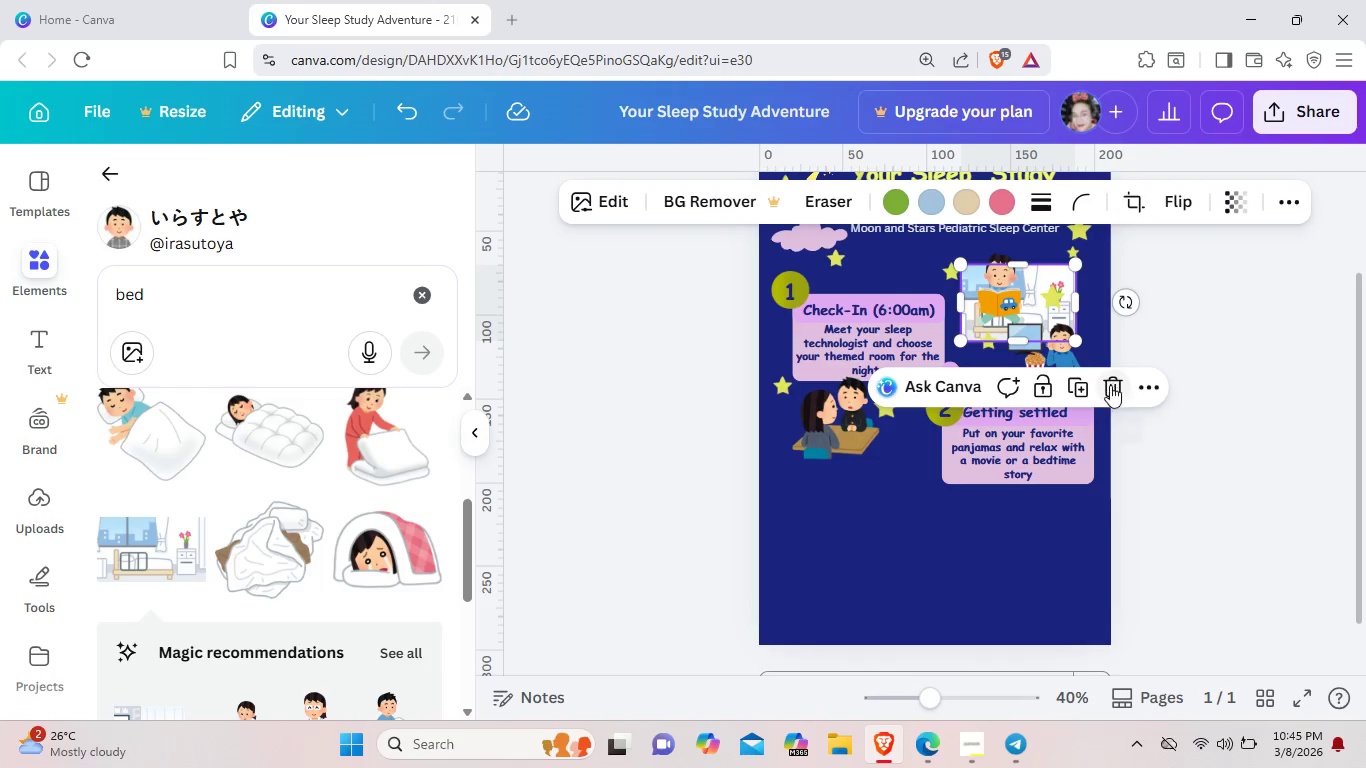 
left_click([1110, 386])
 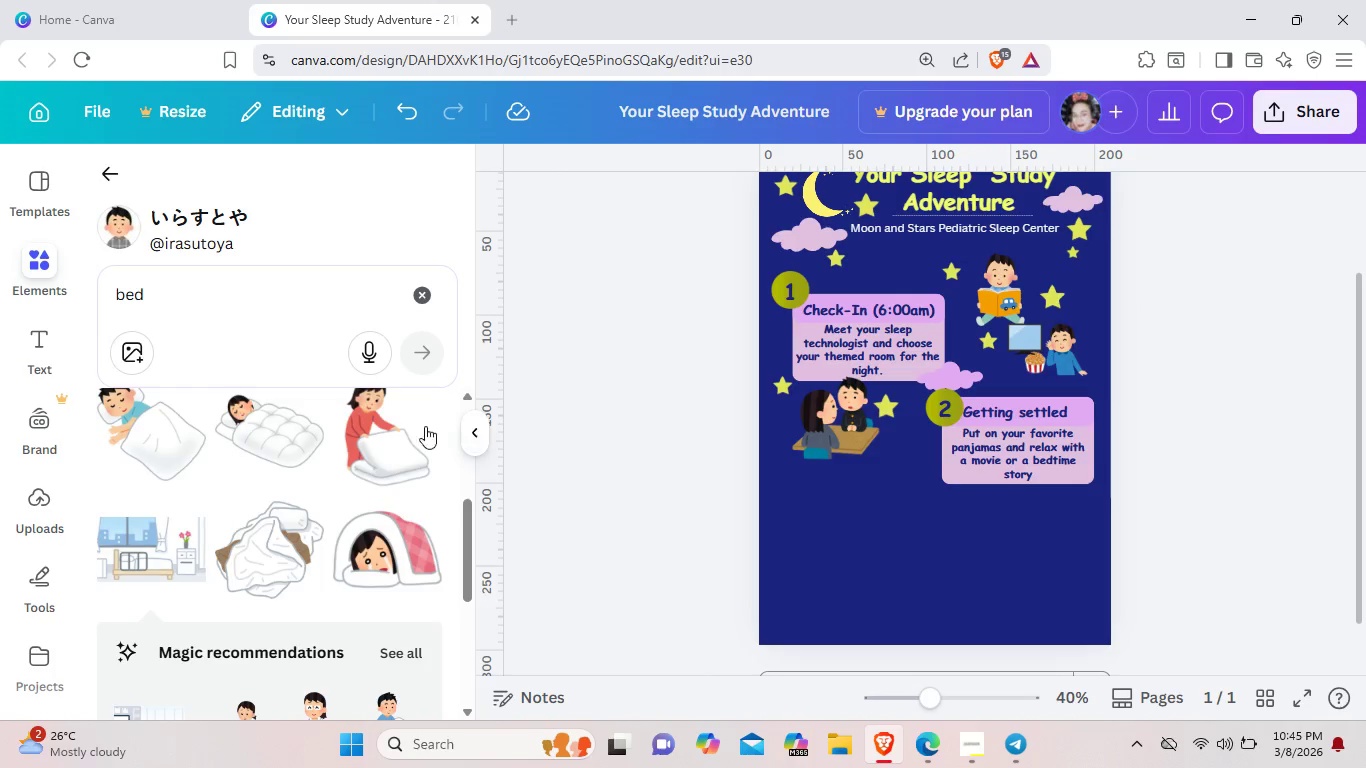 
scroll: coordinate [314, 514], scroll_direction: down, amount: 11.0
 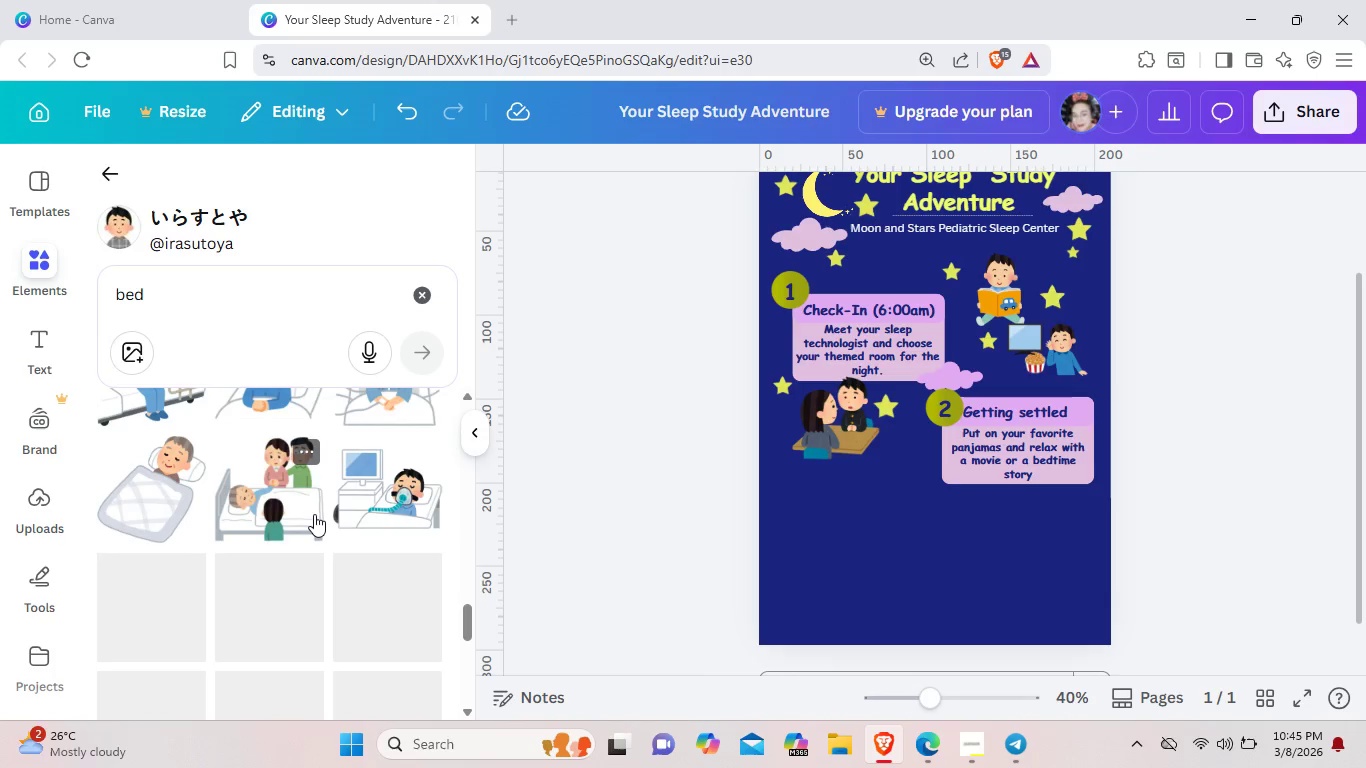 
scroll: coordinate [314, 514], scroll_direction: up, amount: 2.0
 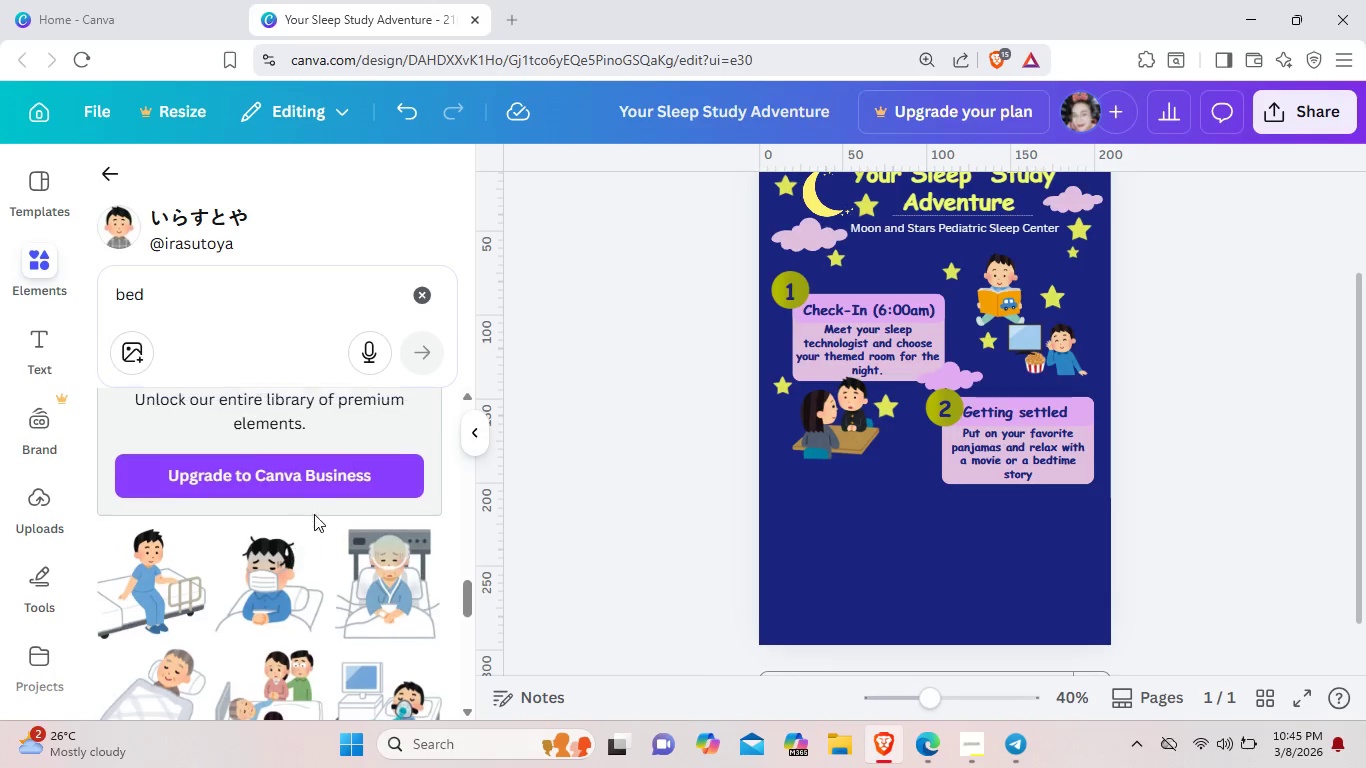 
scroll: coordinate [314, 514], scroll_direction: down, amount: 8.0
 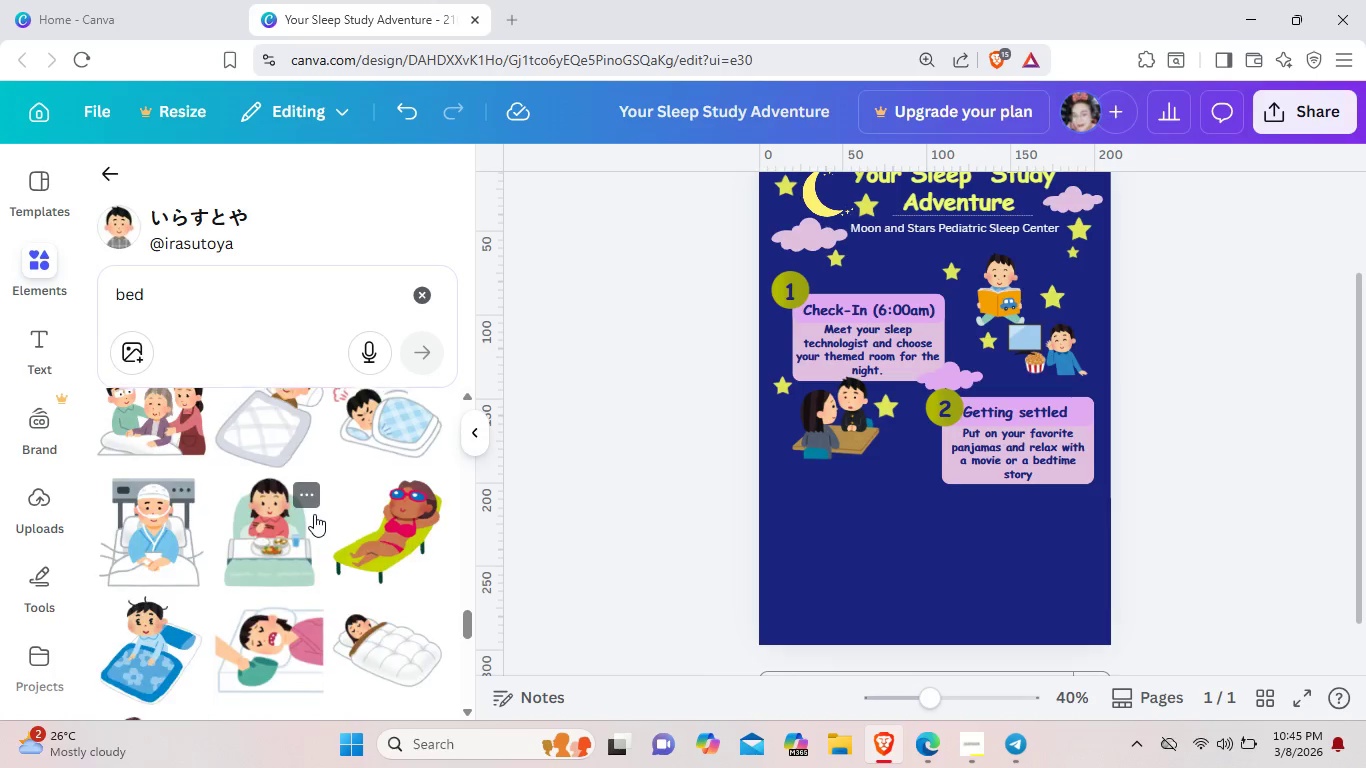 
scroll: coordinate [314, 514], scroll_direction: up, amount: 19.0
 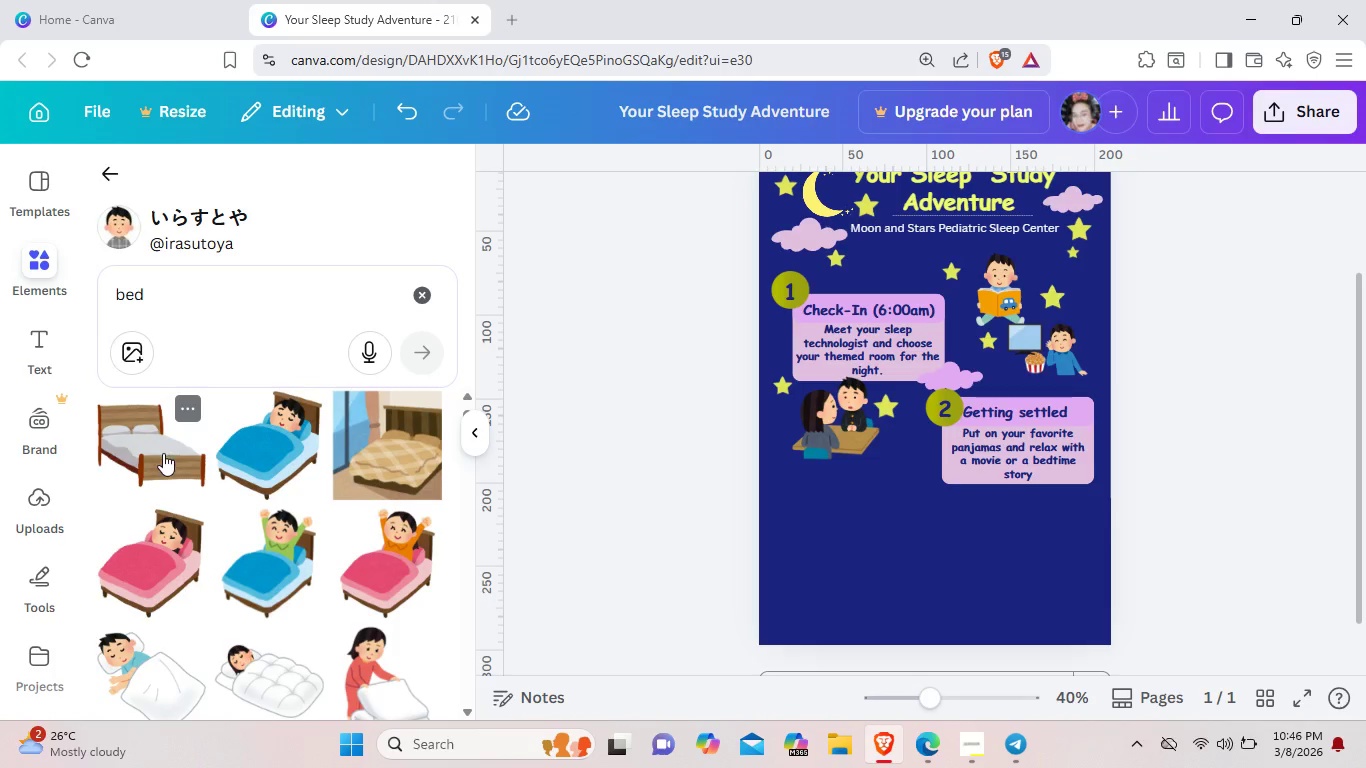 
left_click([164, 455])
 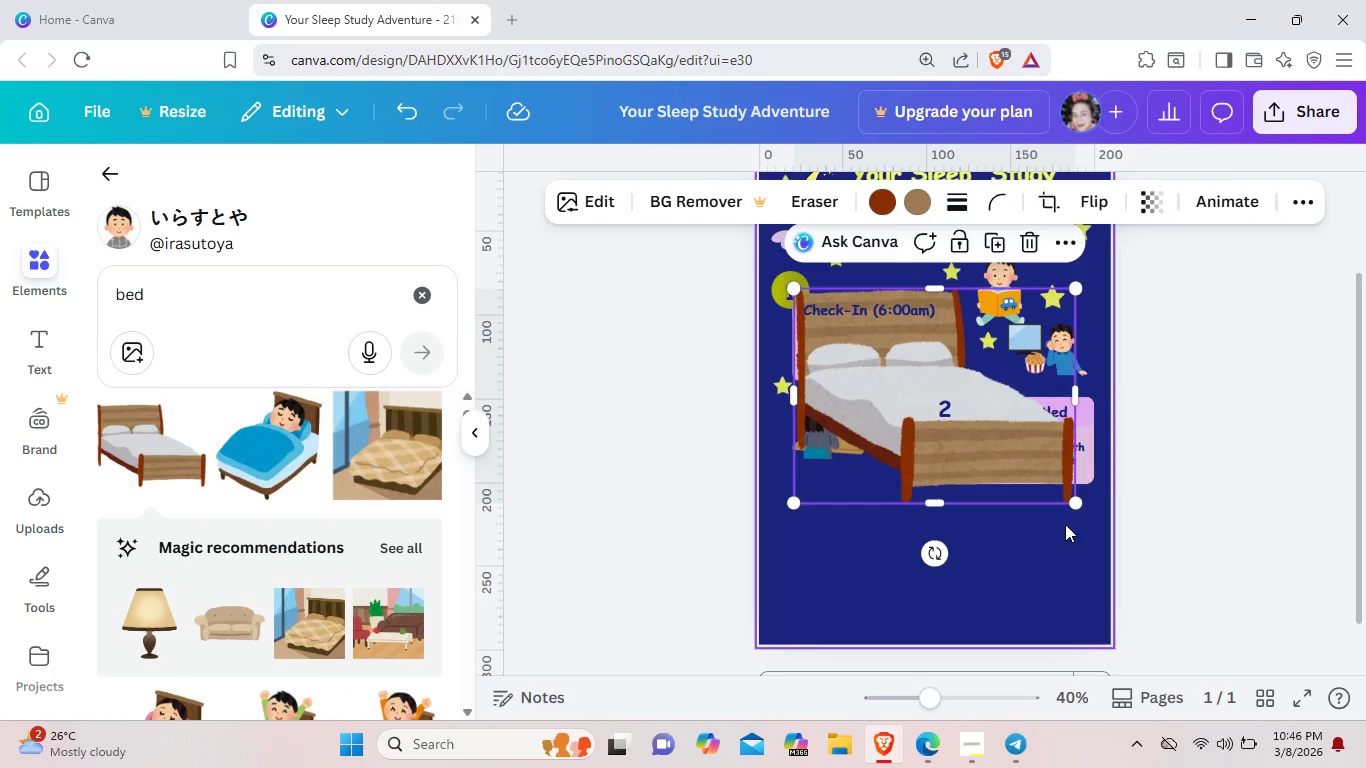 
left_click_drag(start_coordinate=[1073, 499], to_coordinate=[918, 351])
 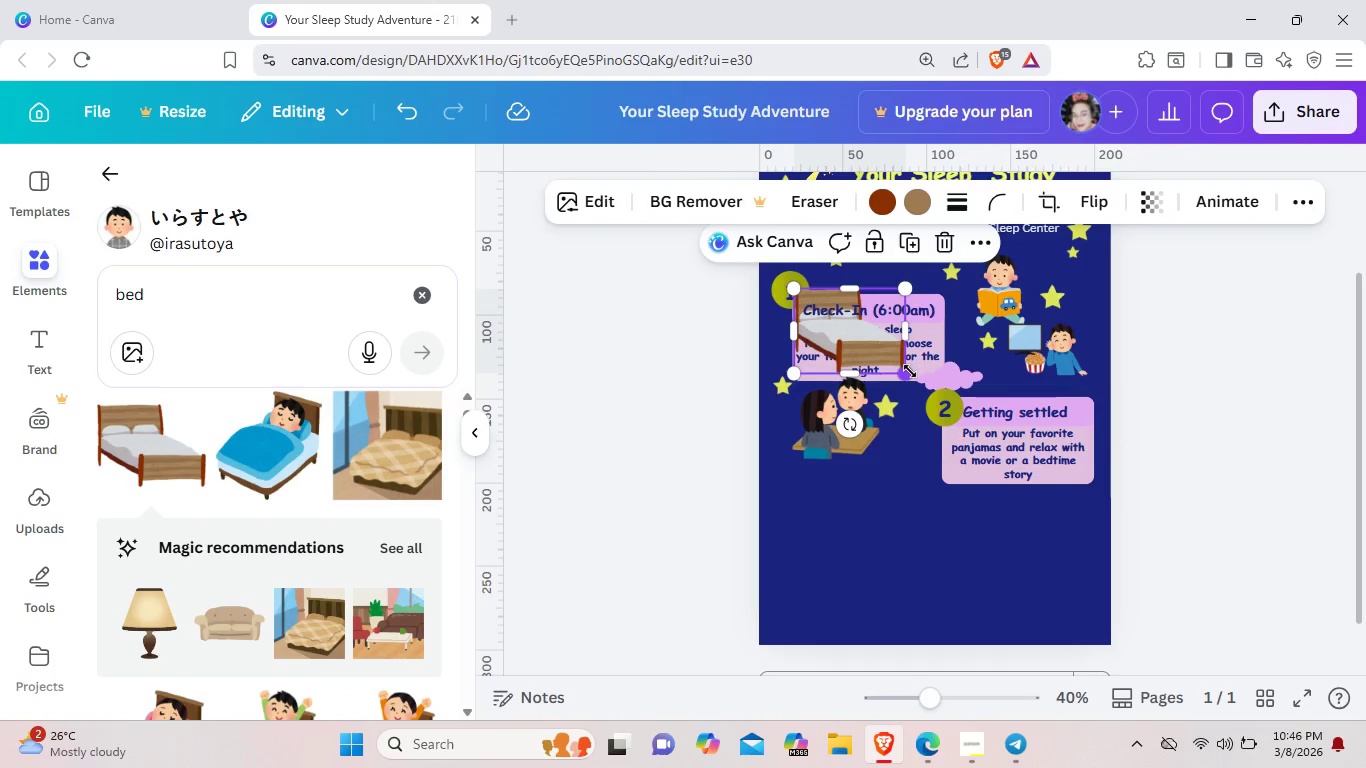 
left_click_drag(start_coordinate=[910, 371], to_coordinate=[890, 353])
 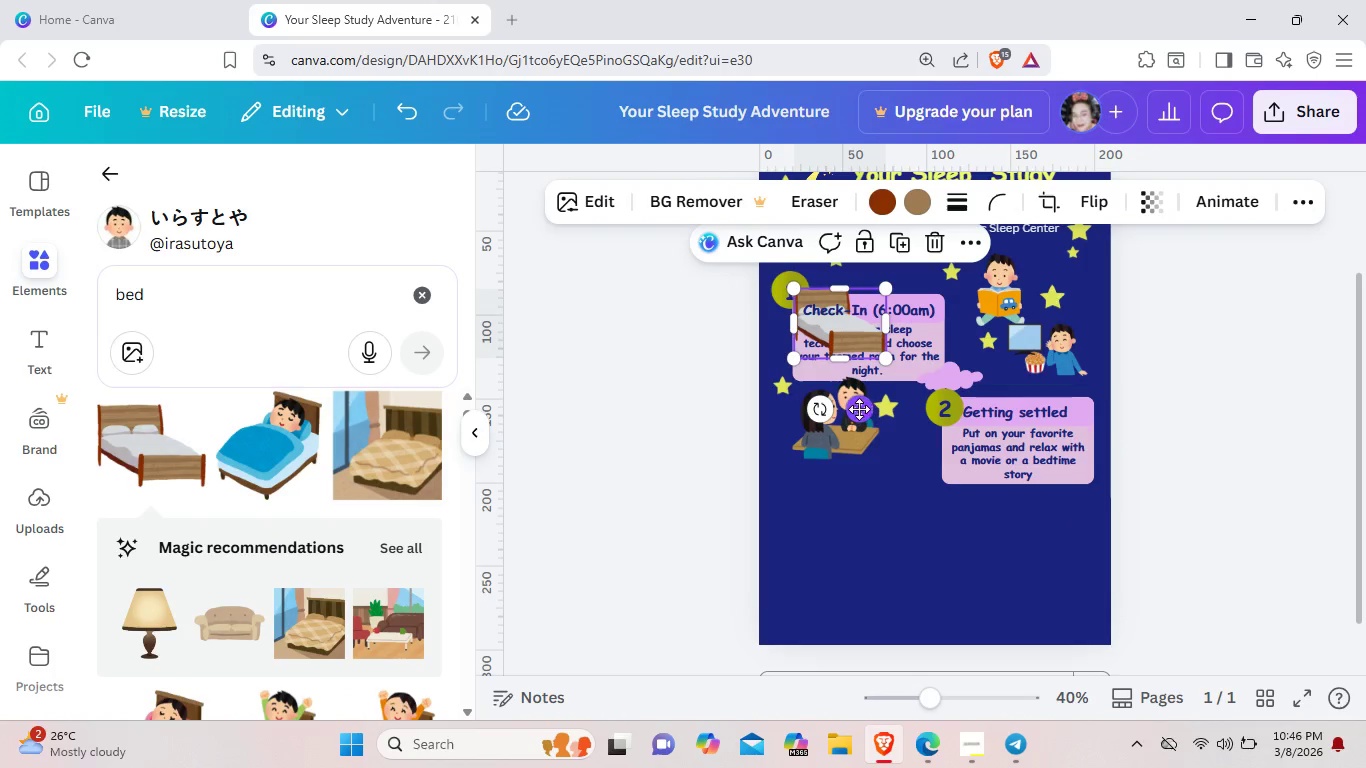 
left_click_drag(start_coordinate=[859, 409], to_coordinate=[1012, 384])
 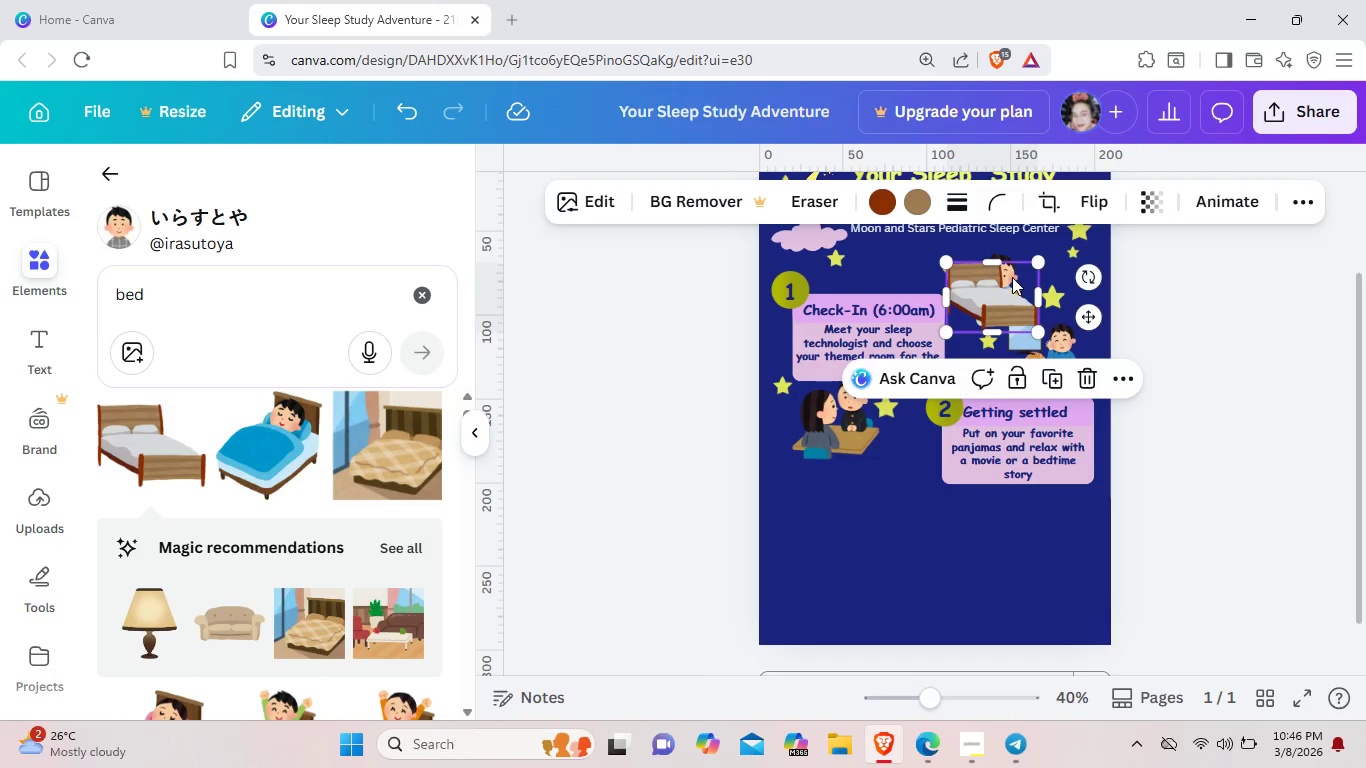 
left_click([1012, 277])
 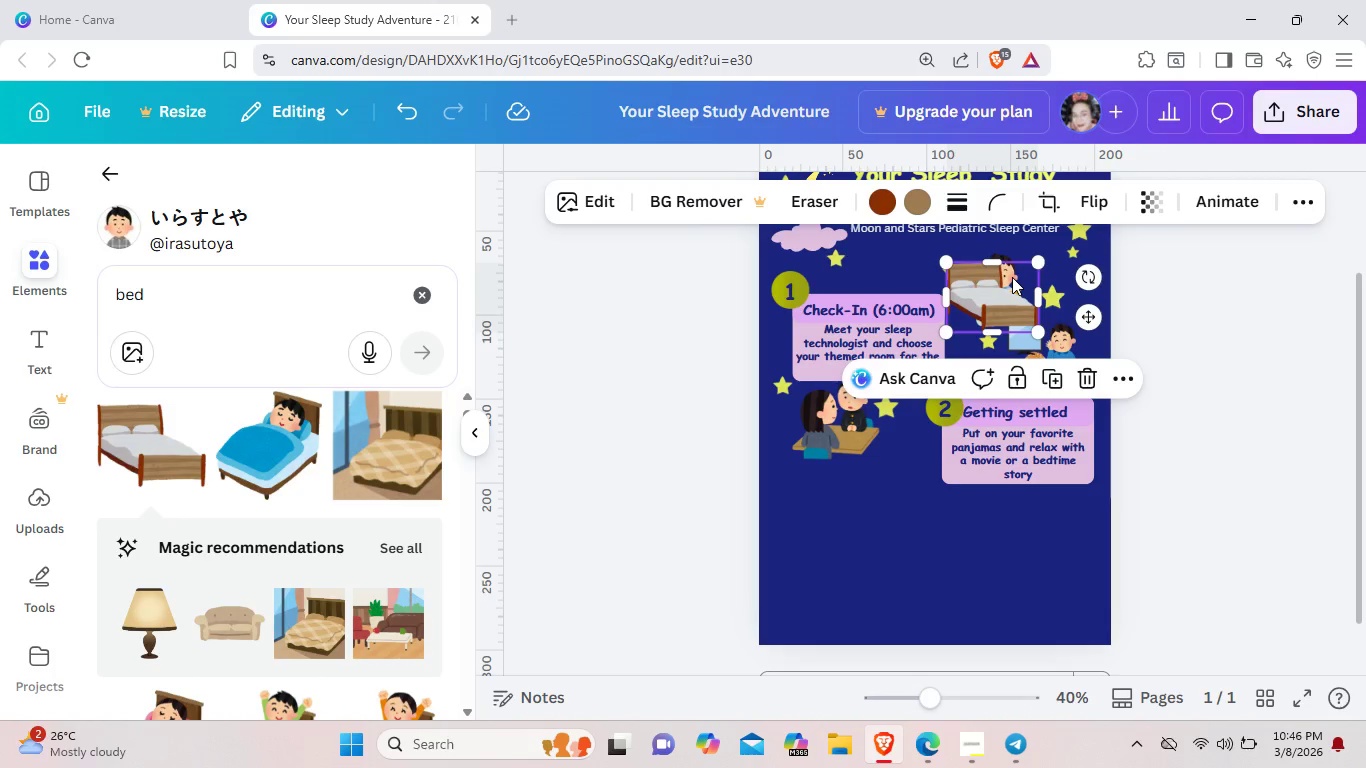 
right_click([1012, 277])
 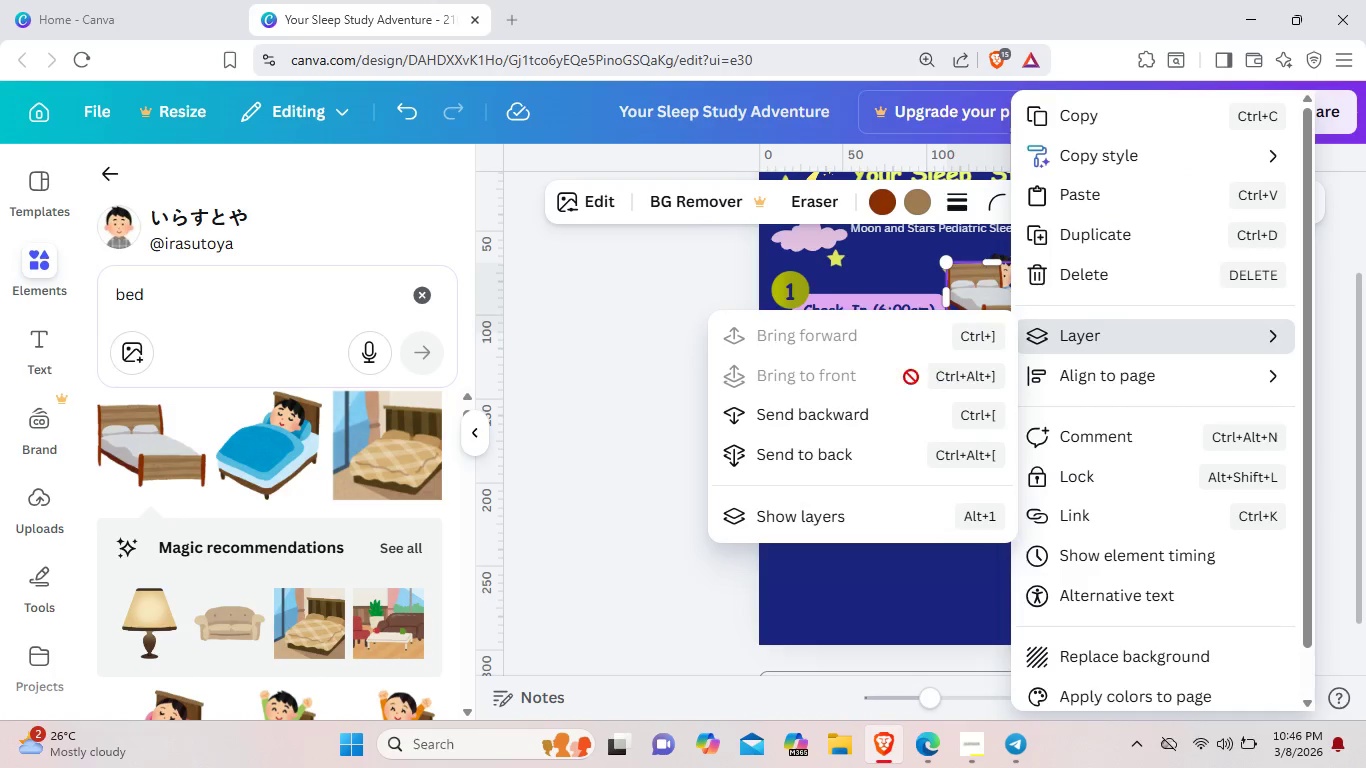 
left_click([876, 415])
 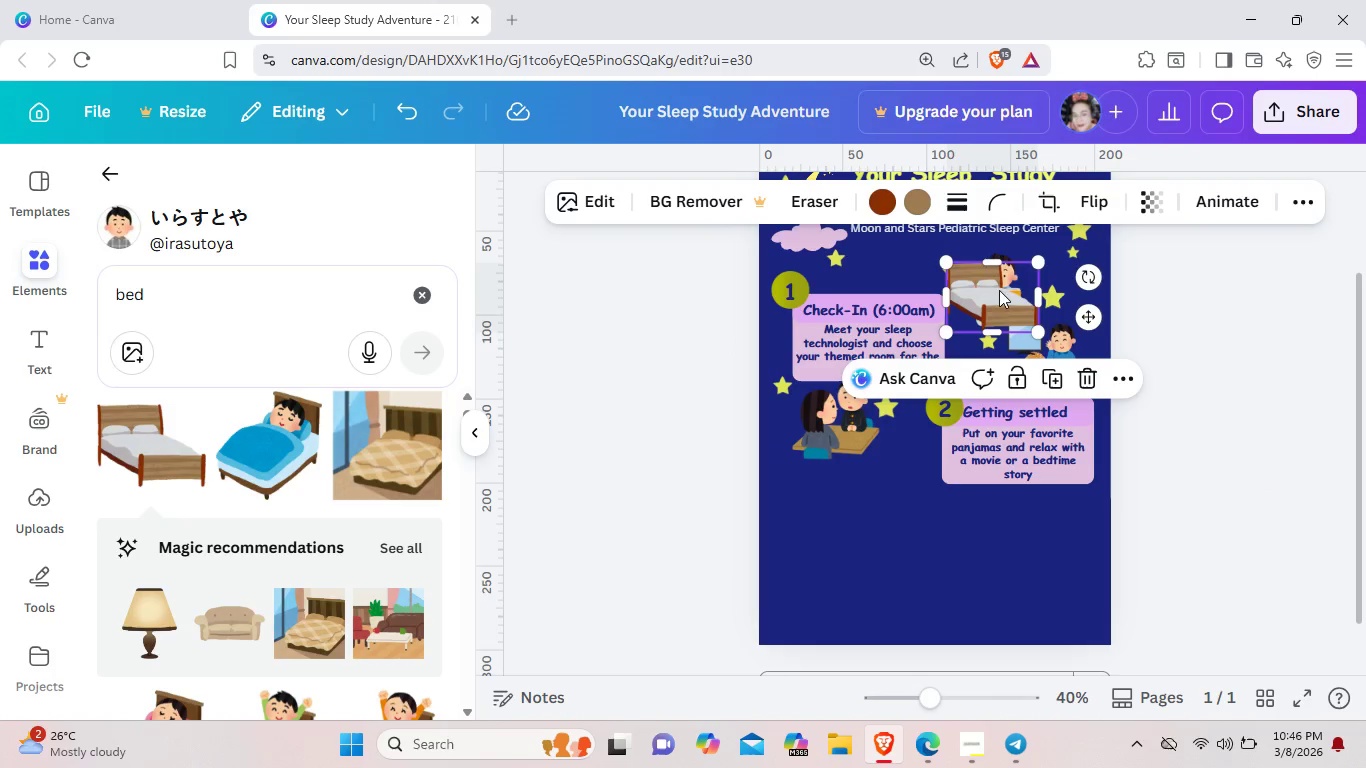 
right_click([990, 292])
 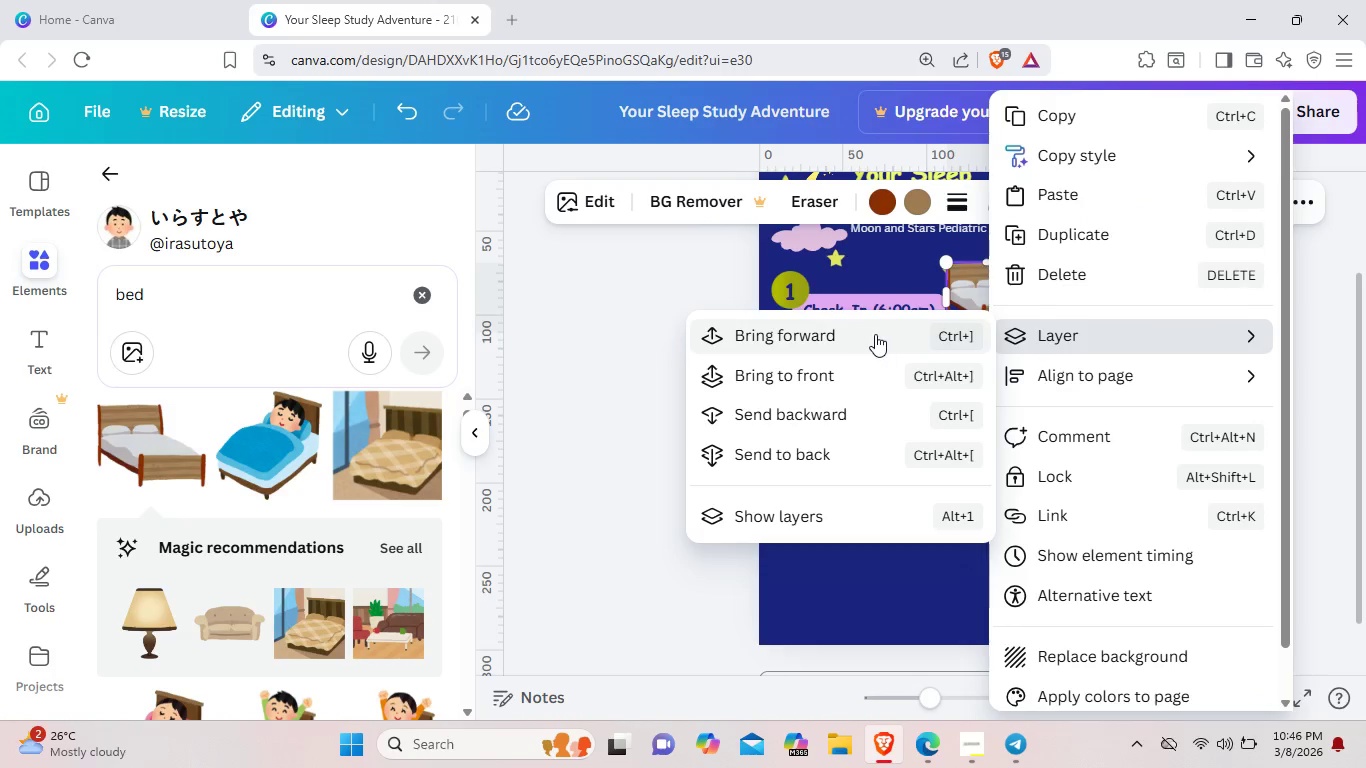 
left_click([844, 411])
 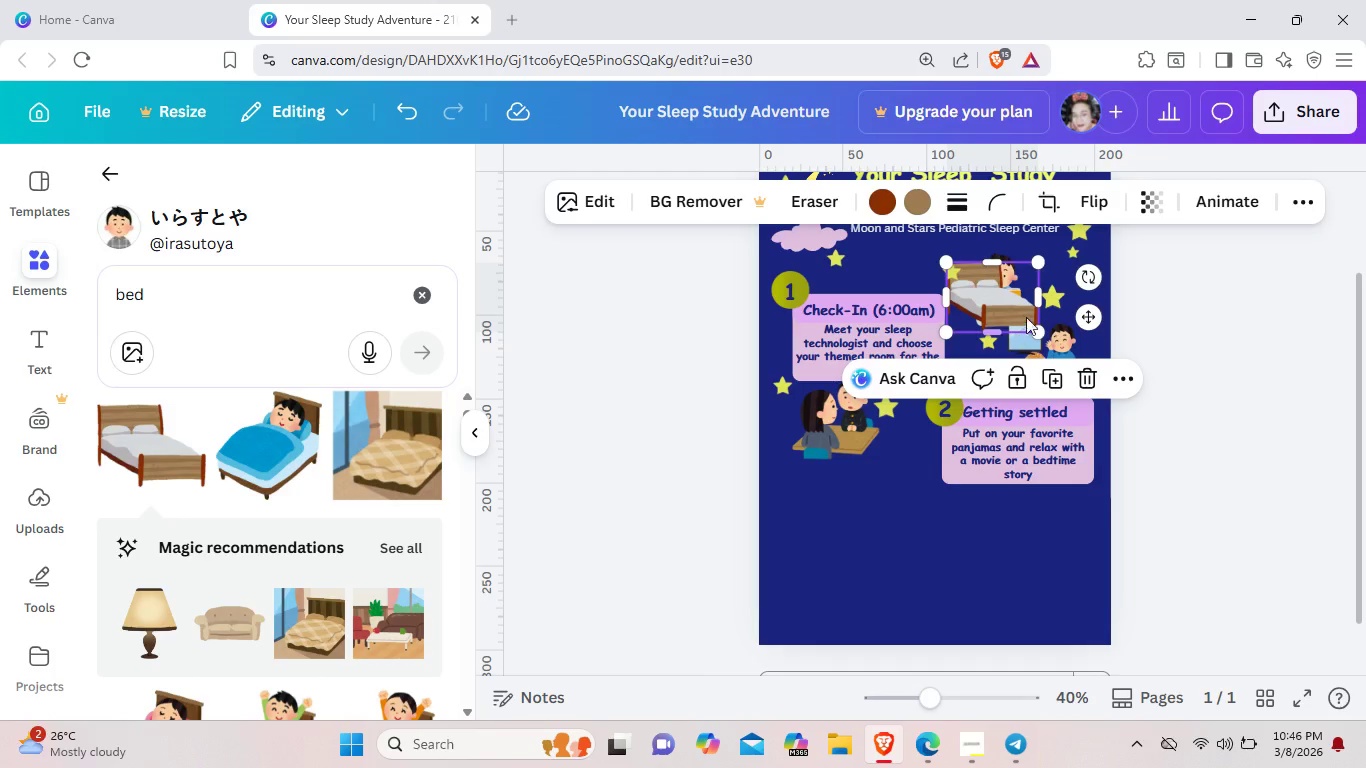 
right_click([1001, 298])
 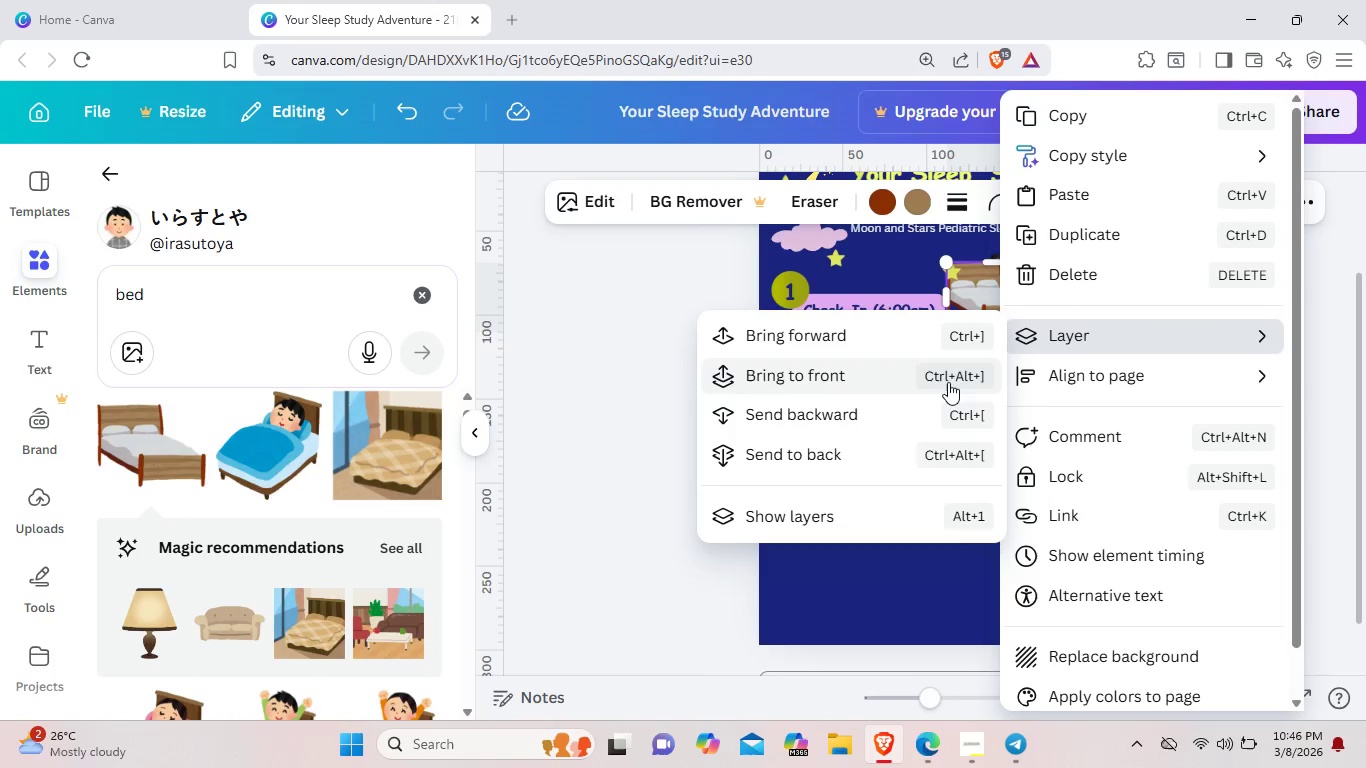 
left_click([887, 409])
 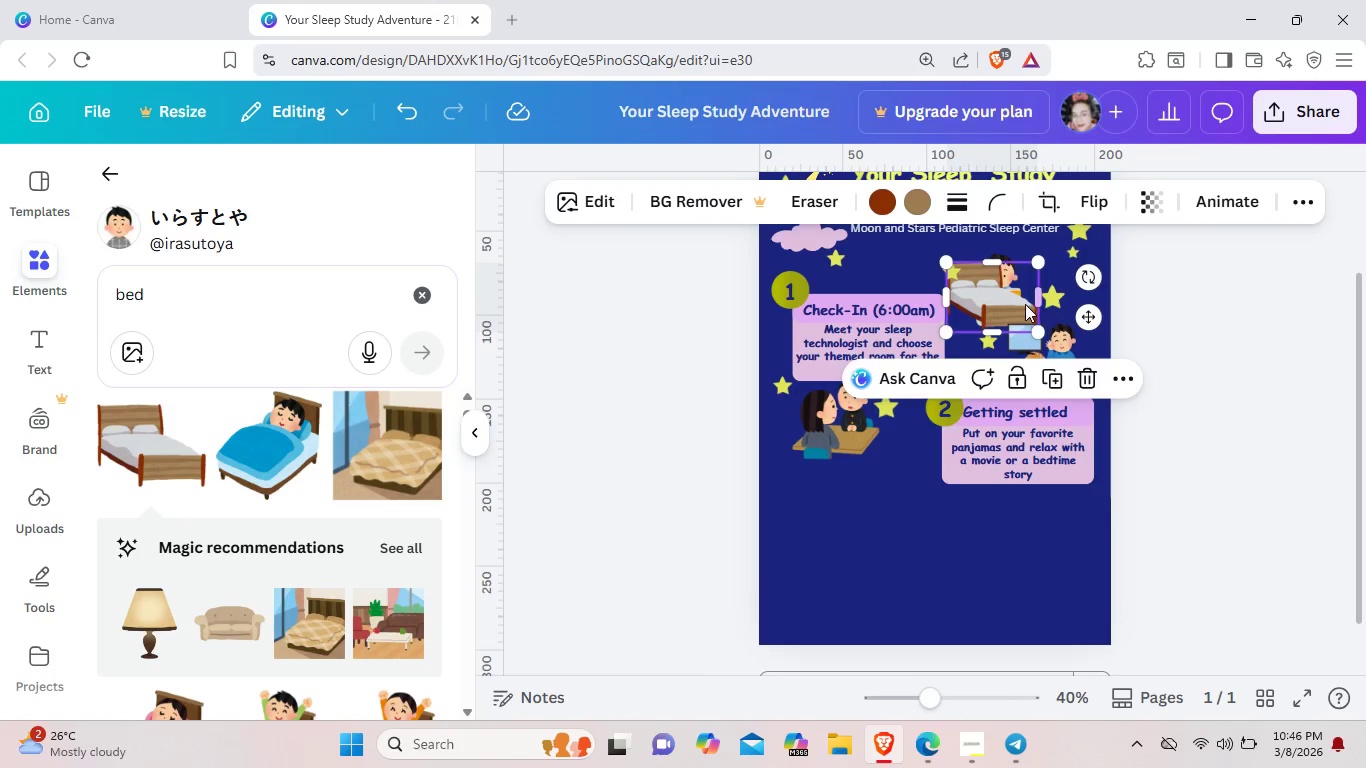 
right_click([1022, 304])
 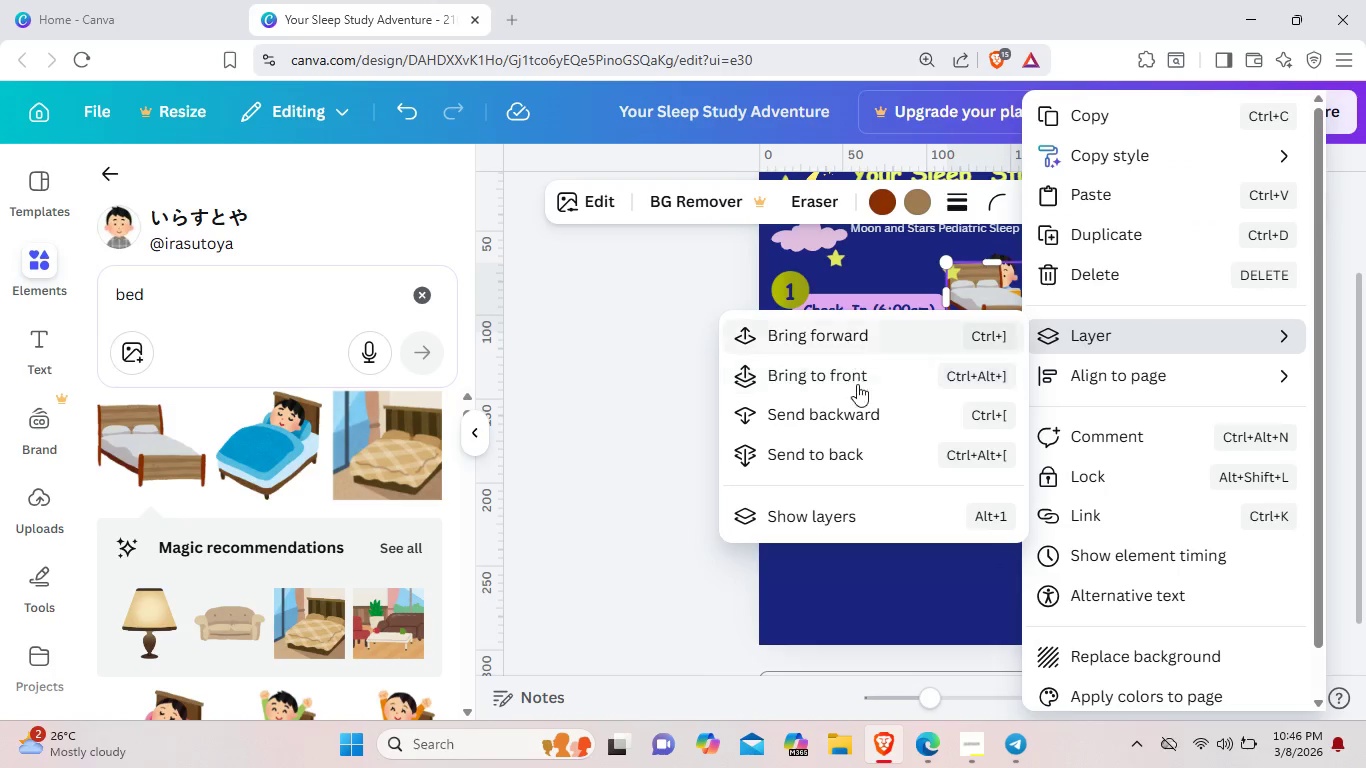 
left_click([859, 404])
 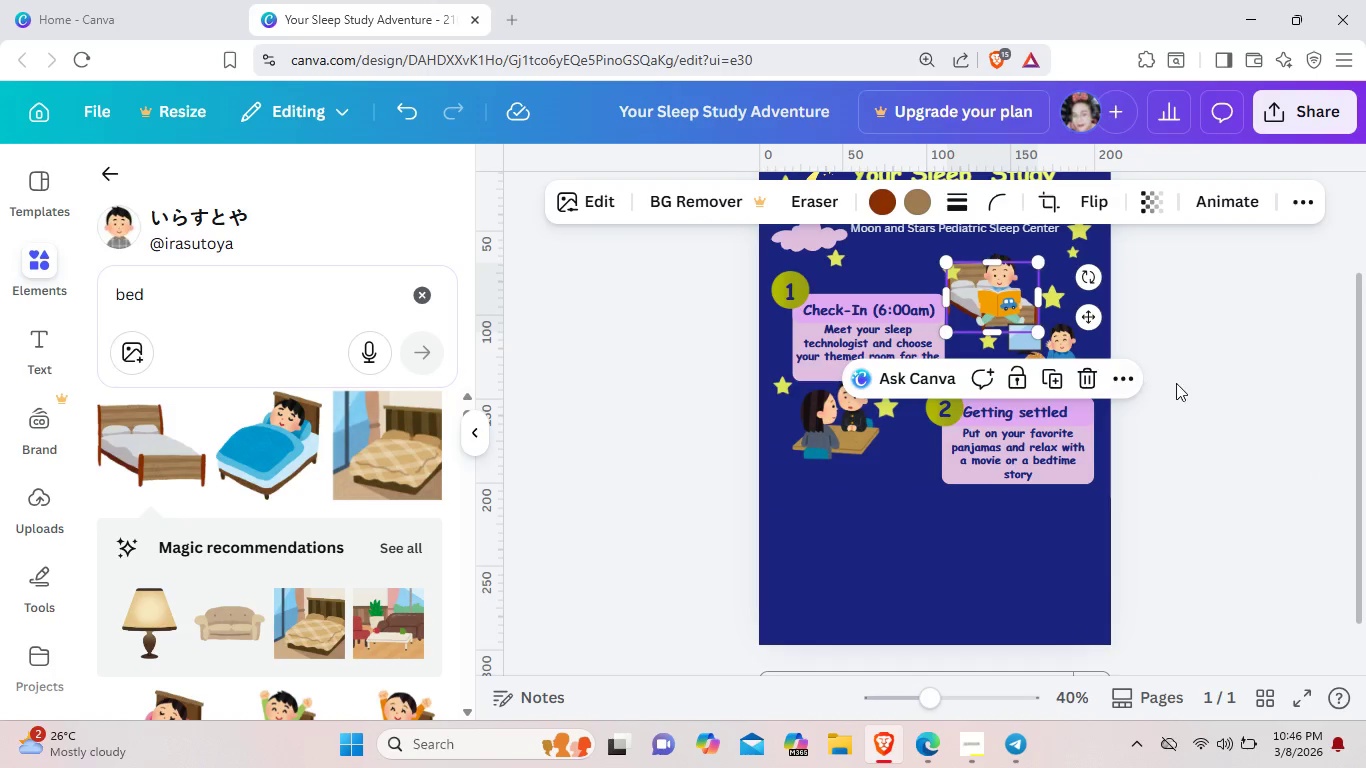 
left_click([1211, 398])
 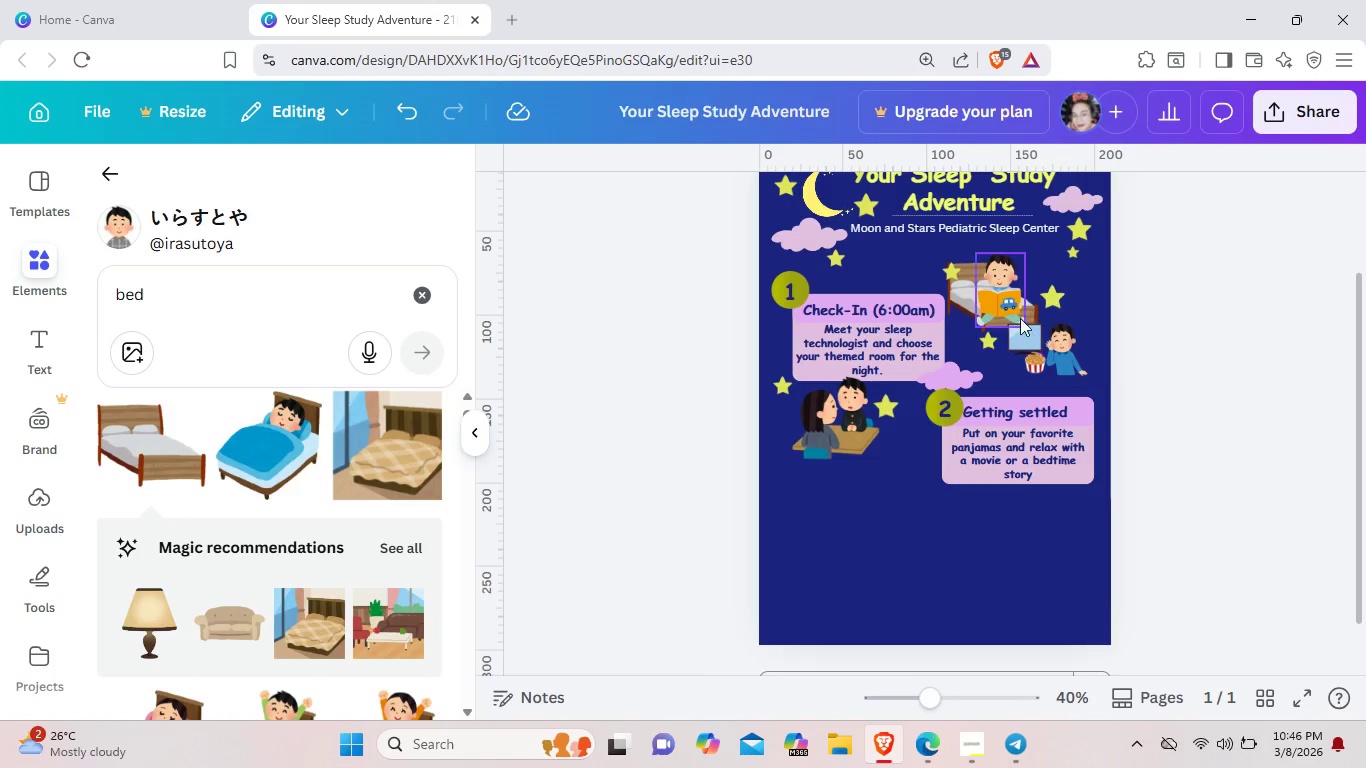 
left_click([1018, 314])
 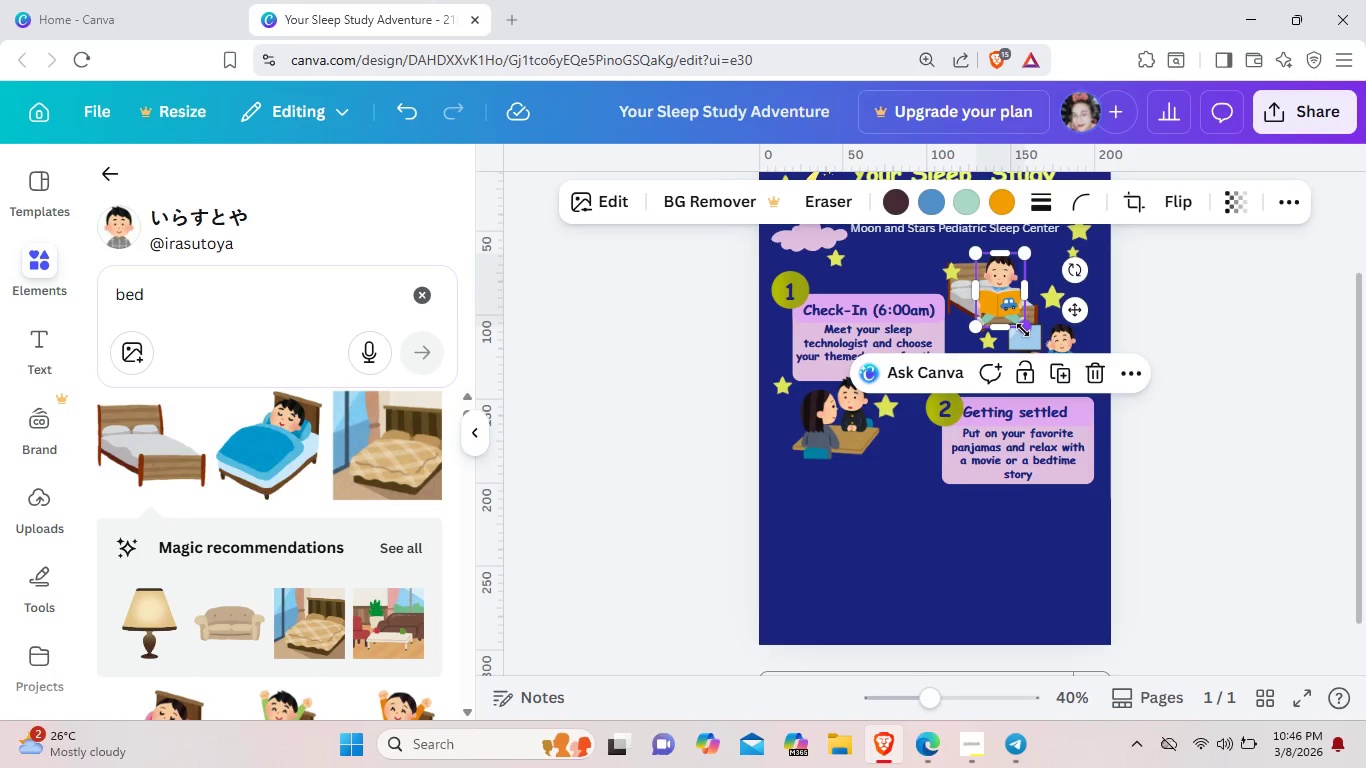 
left_click_drag(start_coordinate=[1023, 330], to_coordinate=[1018, 318])
 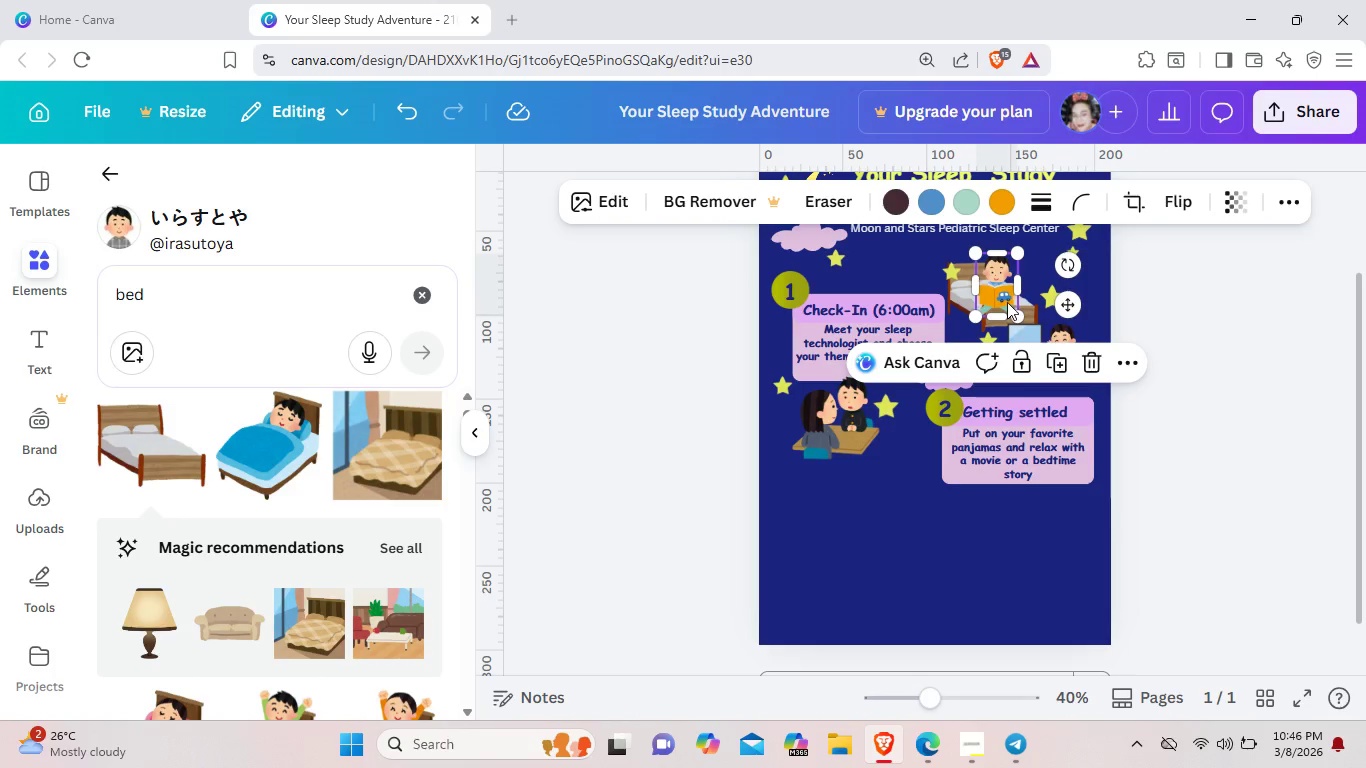 
left_click_drag(start_coordinate=[1007, 303], to_coordinate=[1010, 295])
 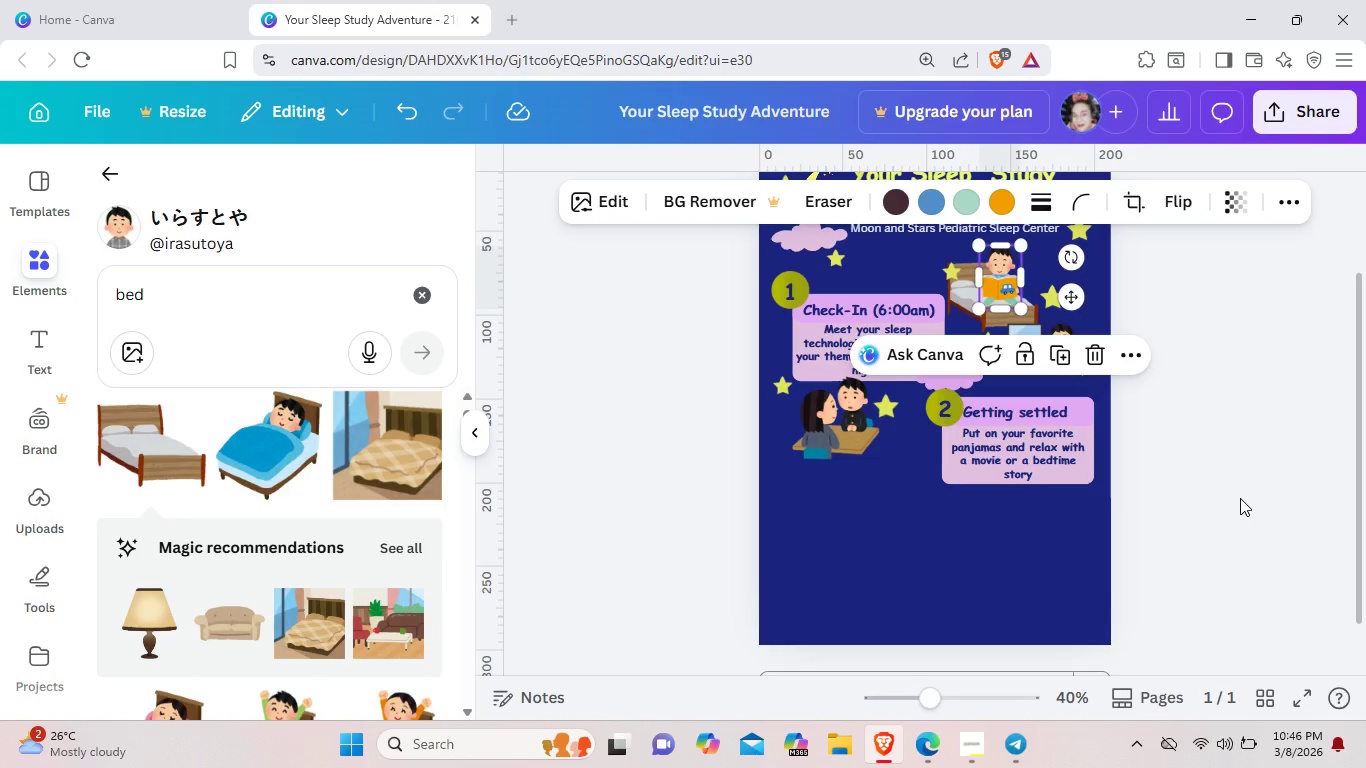 
left_click([1240, 498])
 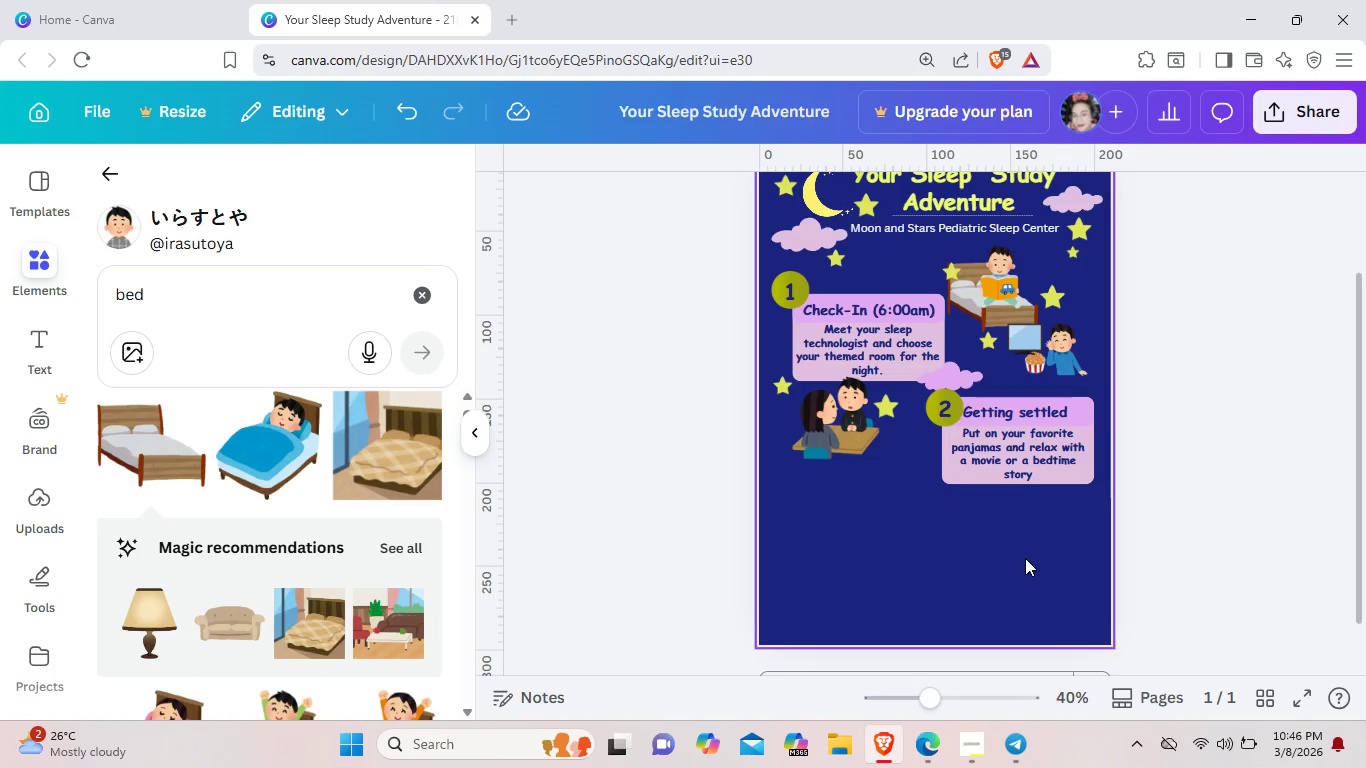 
wait(26.5)
 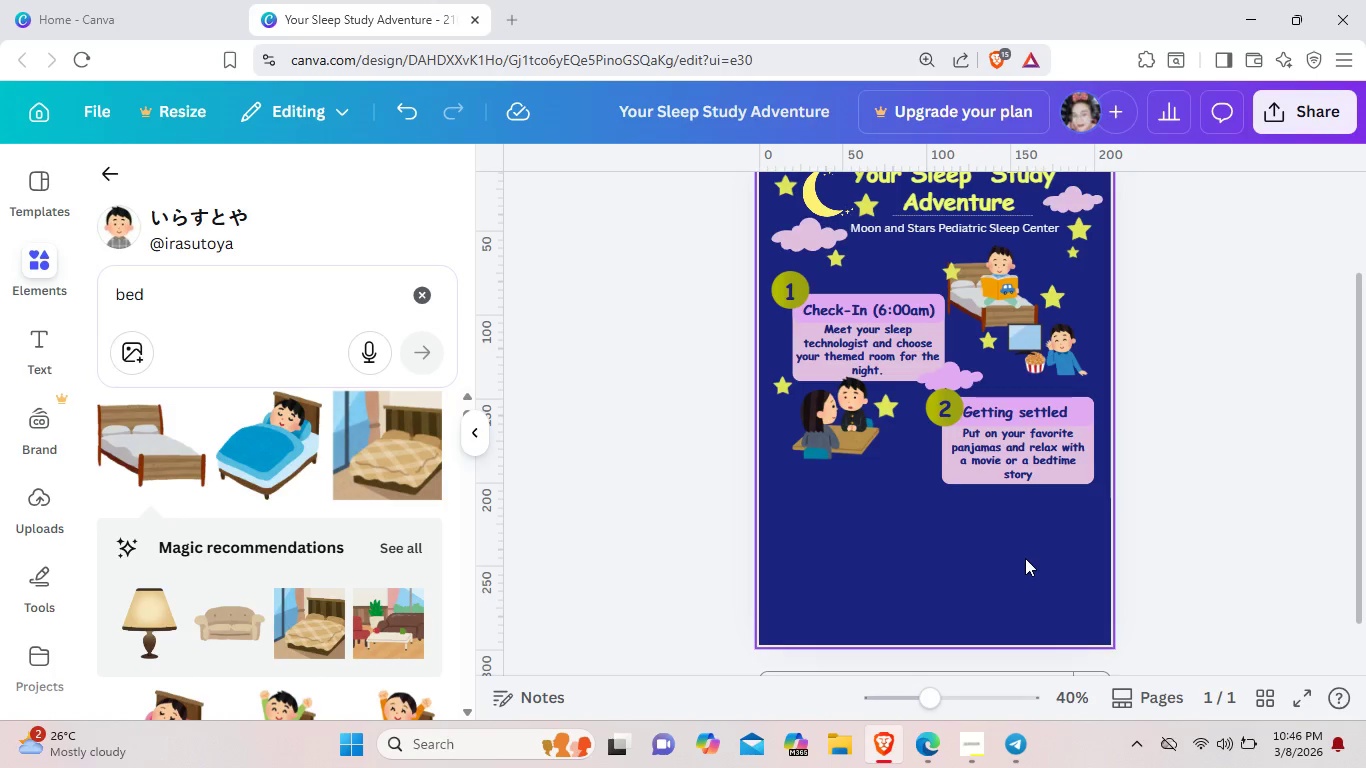 
left_click([960, 745])